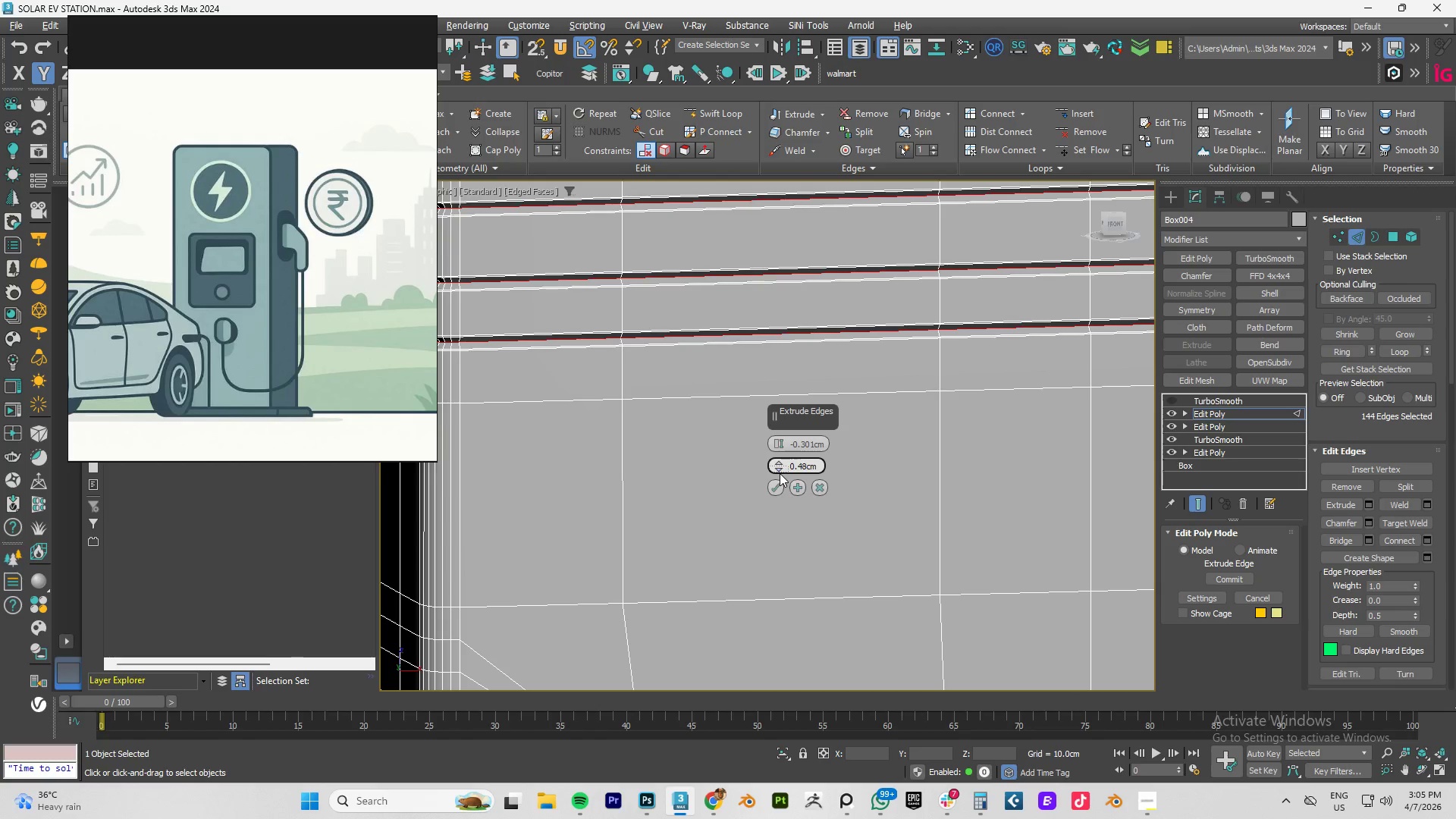 
triple_click([780, 473])
 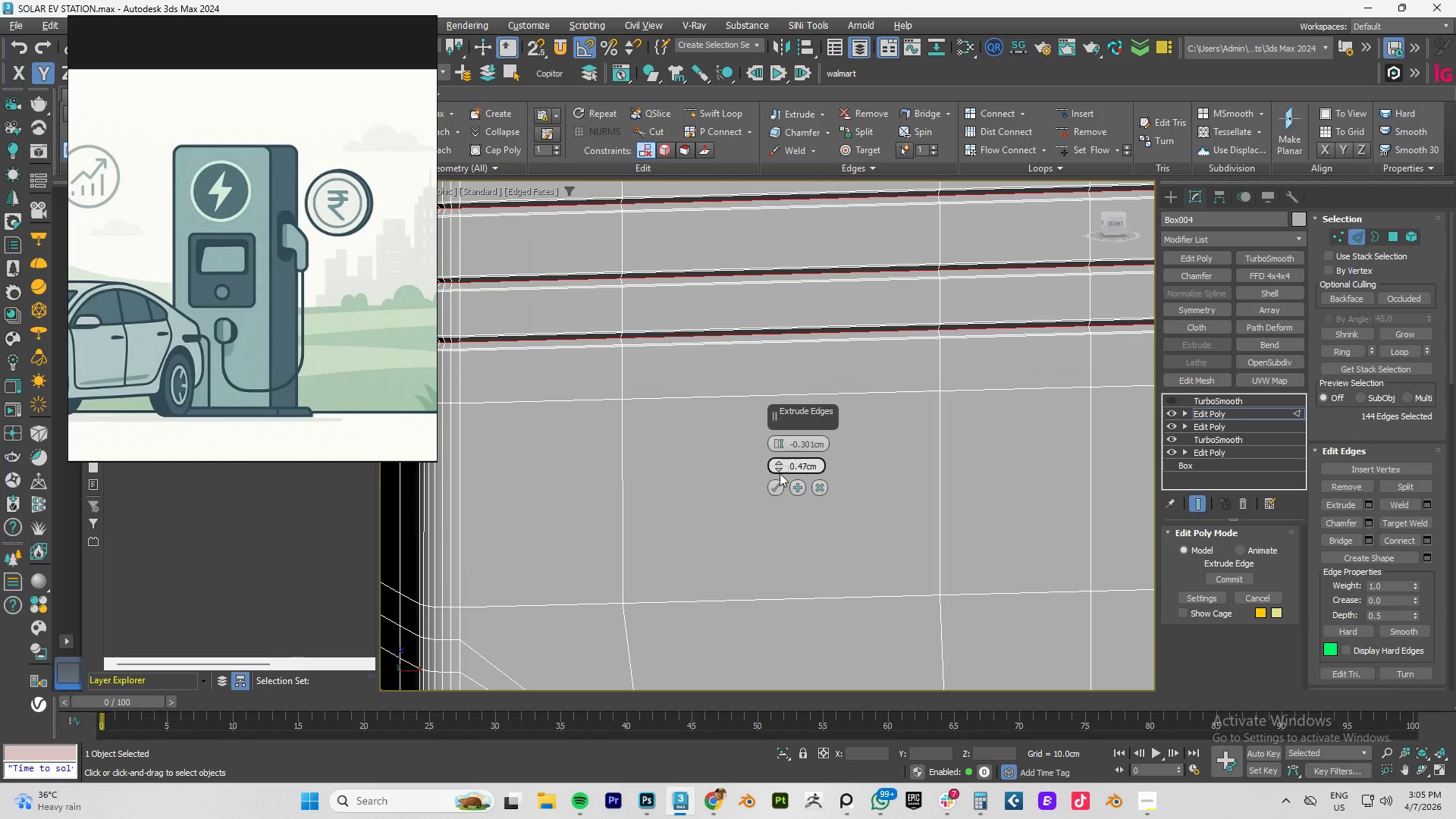 
triple_click([780, 473])
 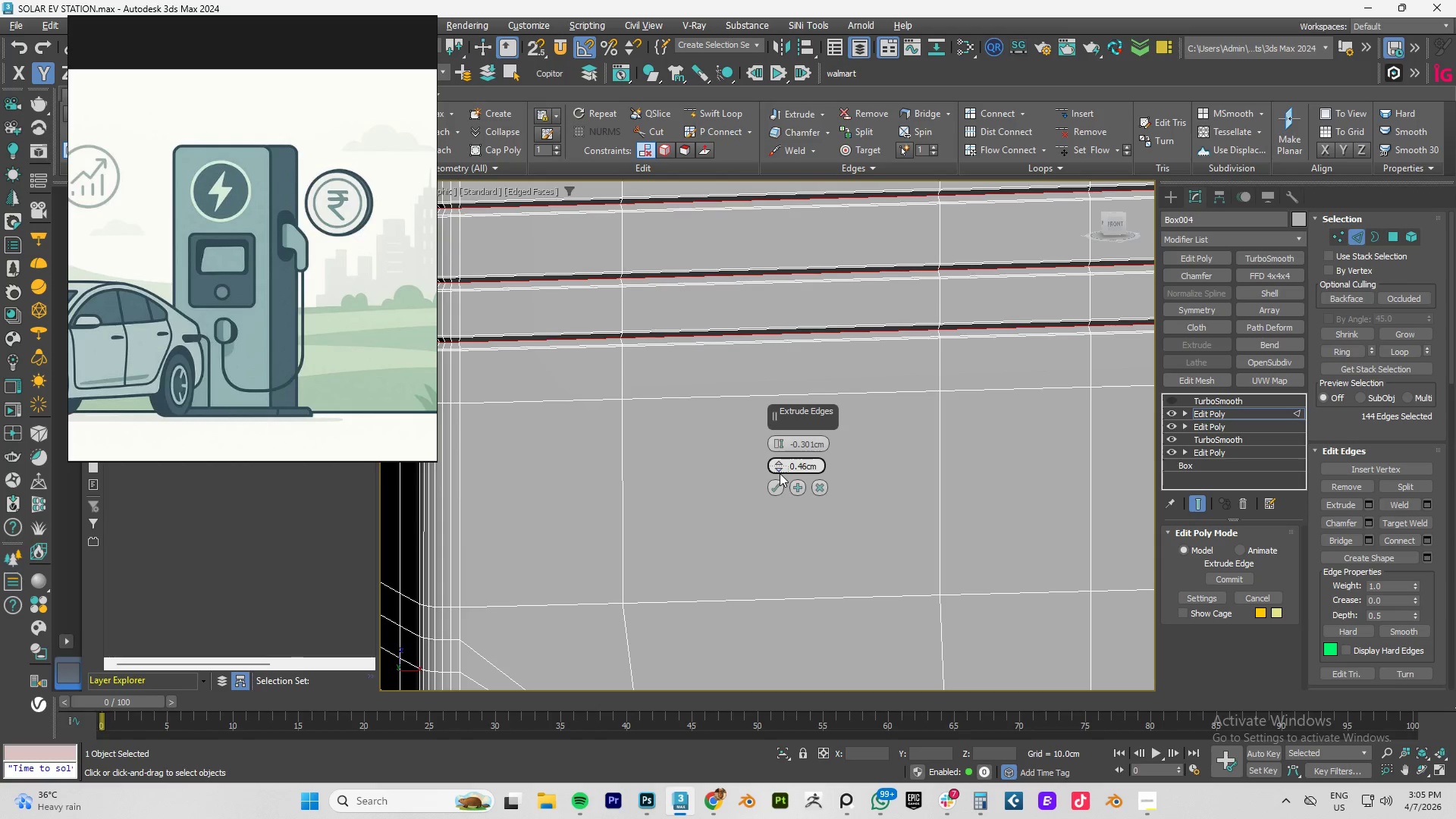 
triple_click([780, 473])
 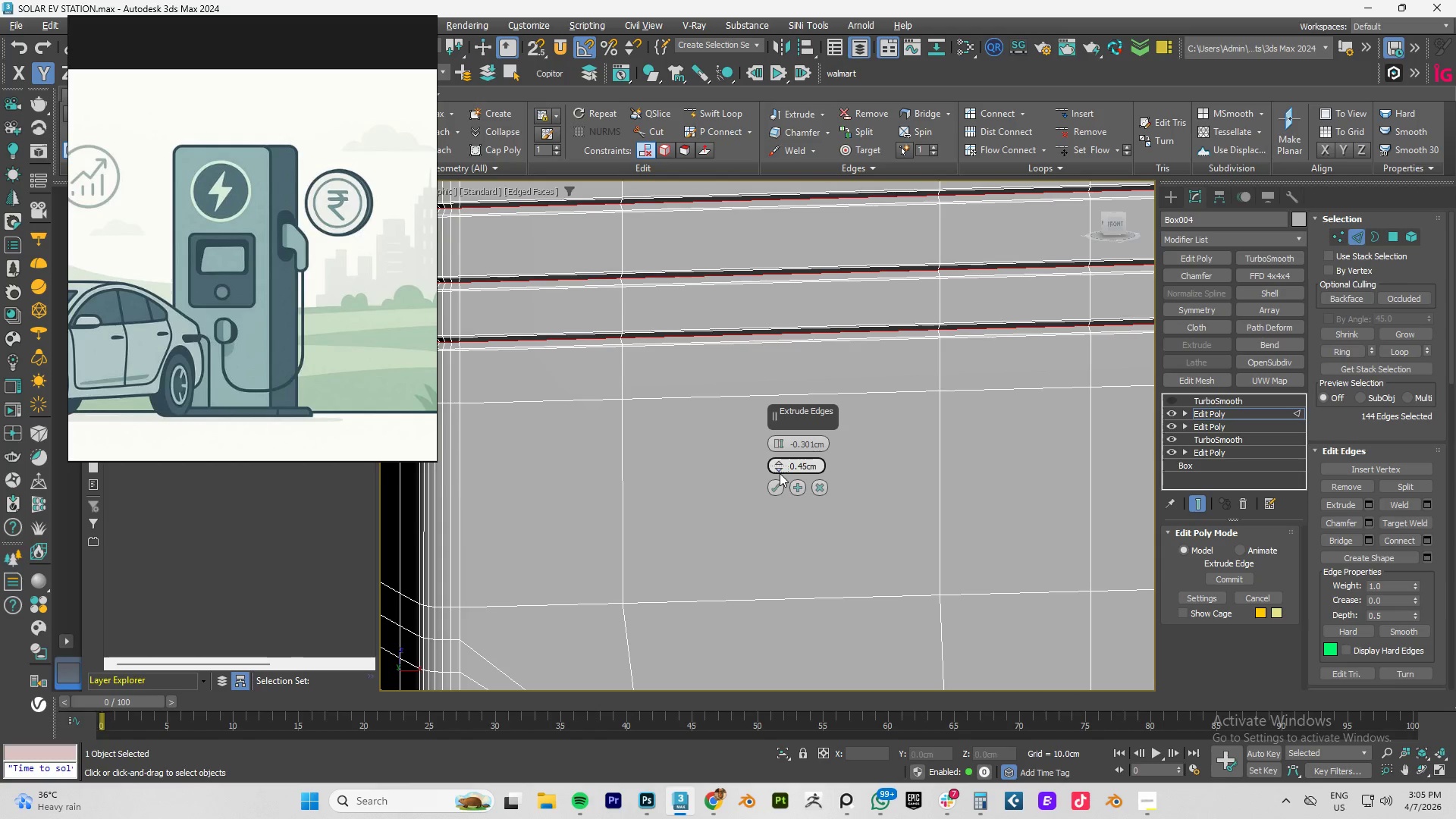 
triple_click([780, 473])
 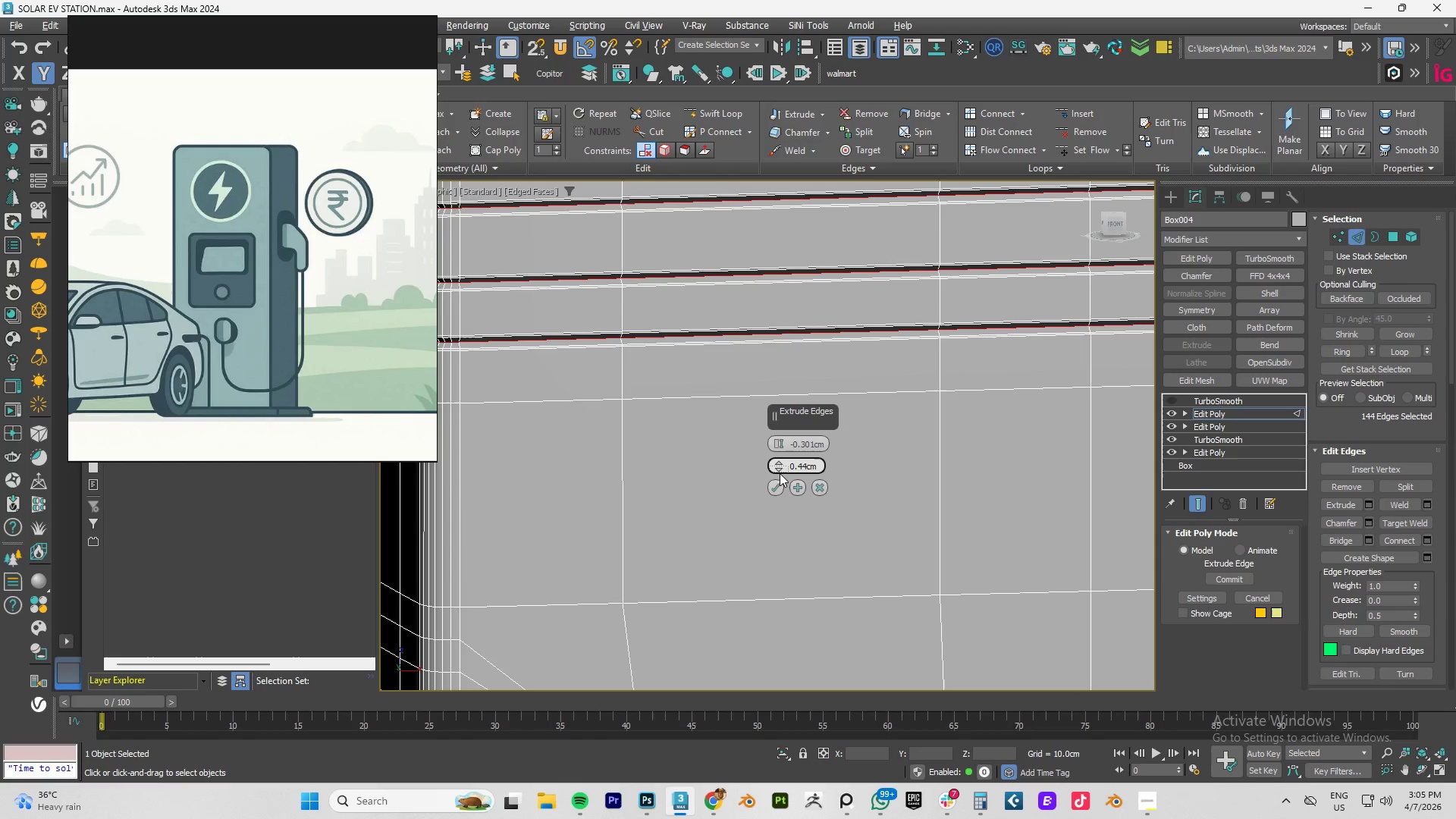 
triple_click([780, 473])
 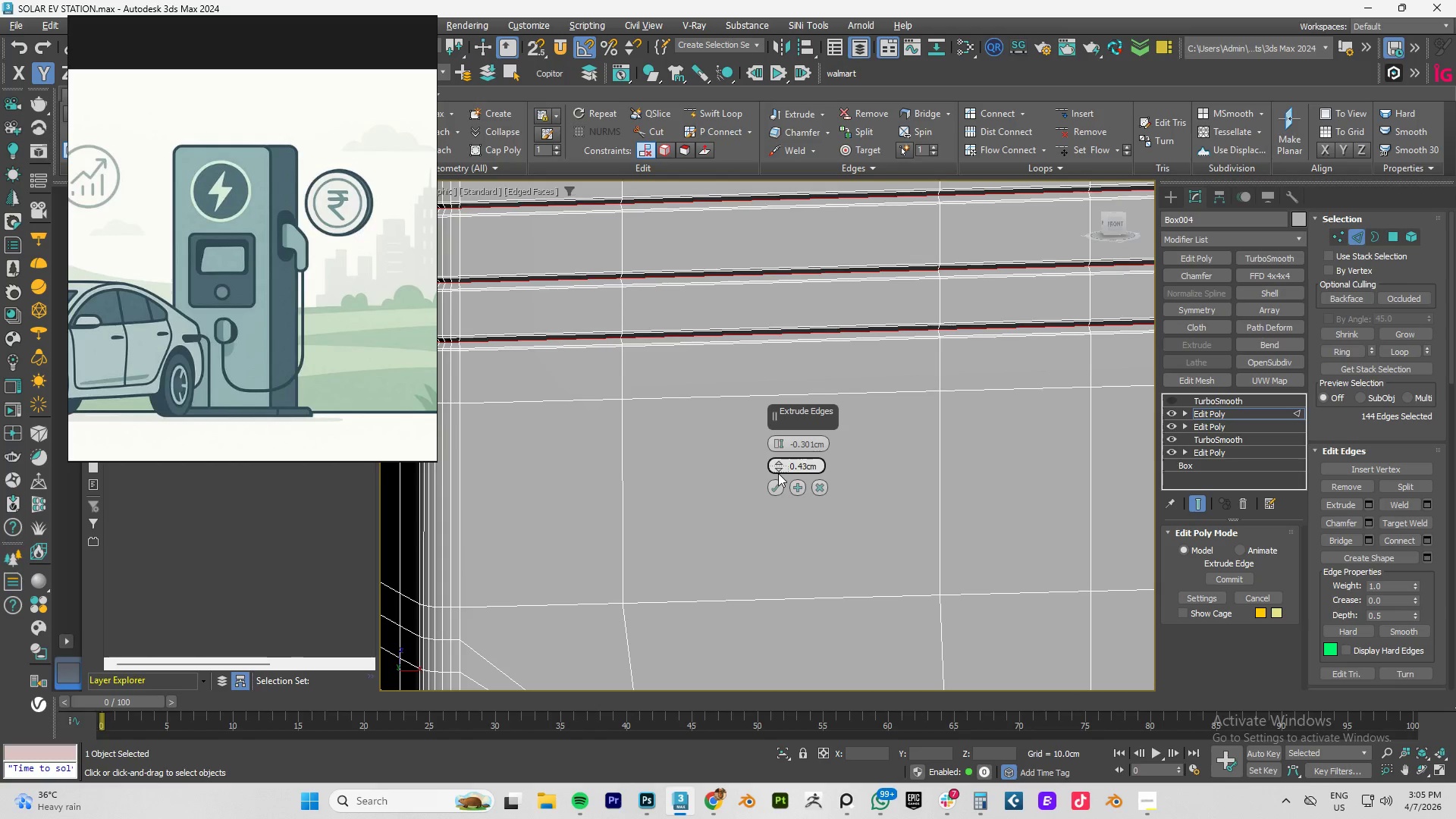 
triple_click([778, 473])
 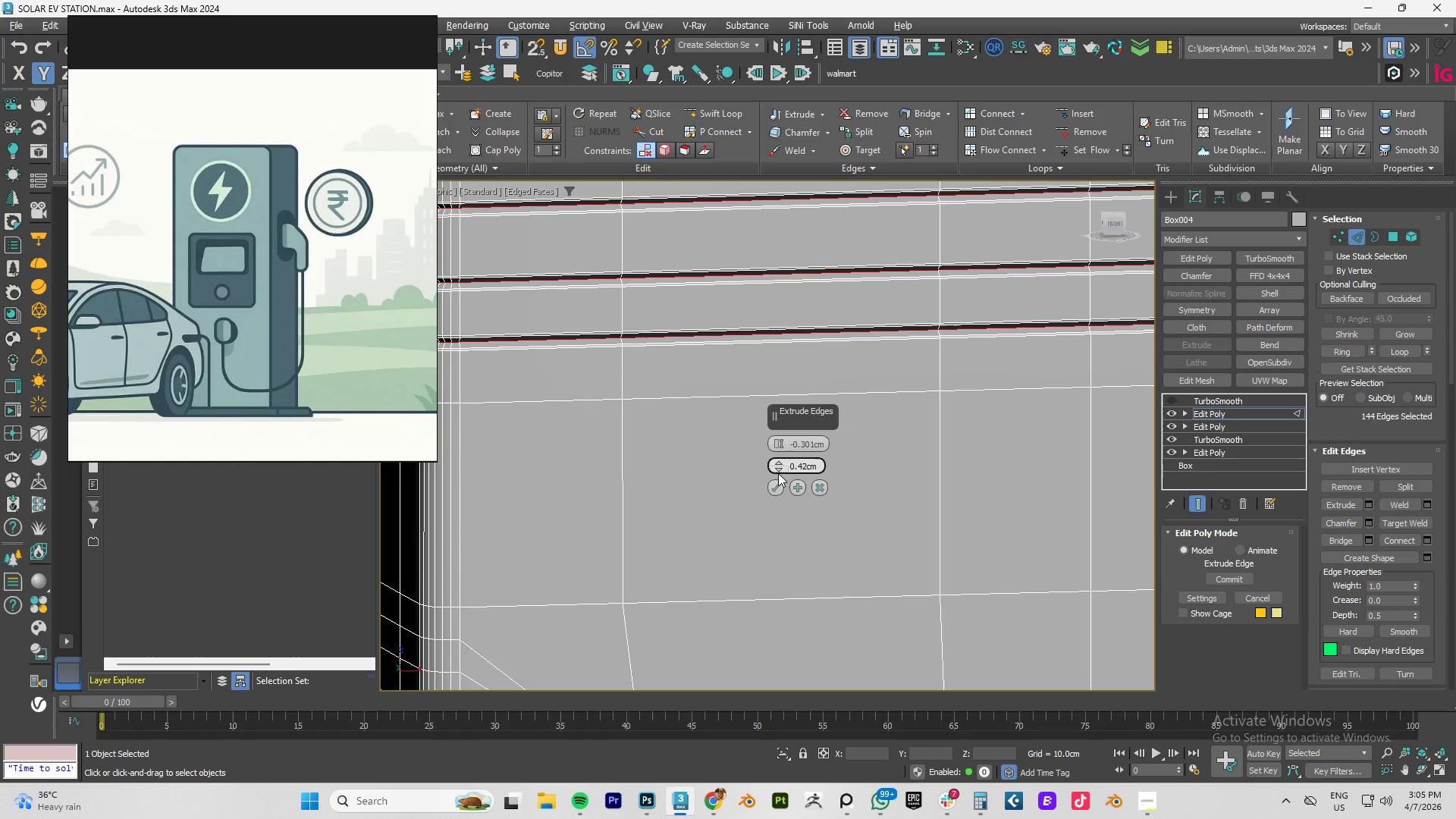 
triple_click([778, 473])
 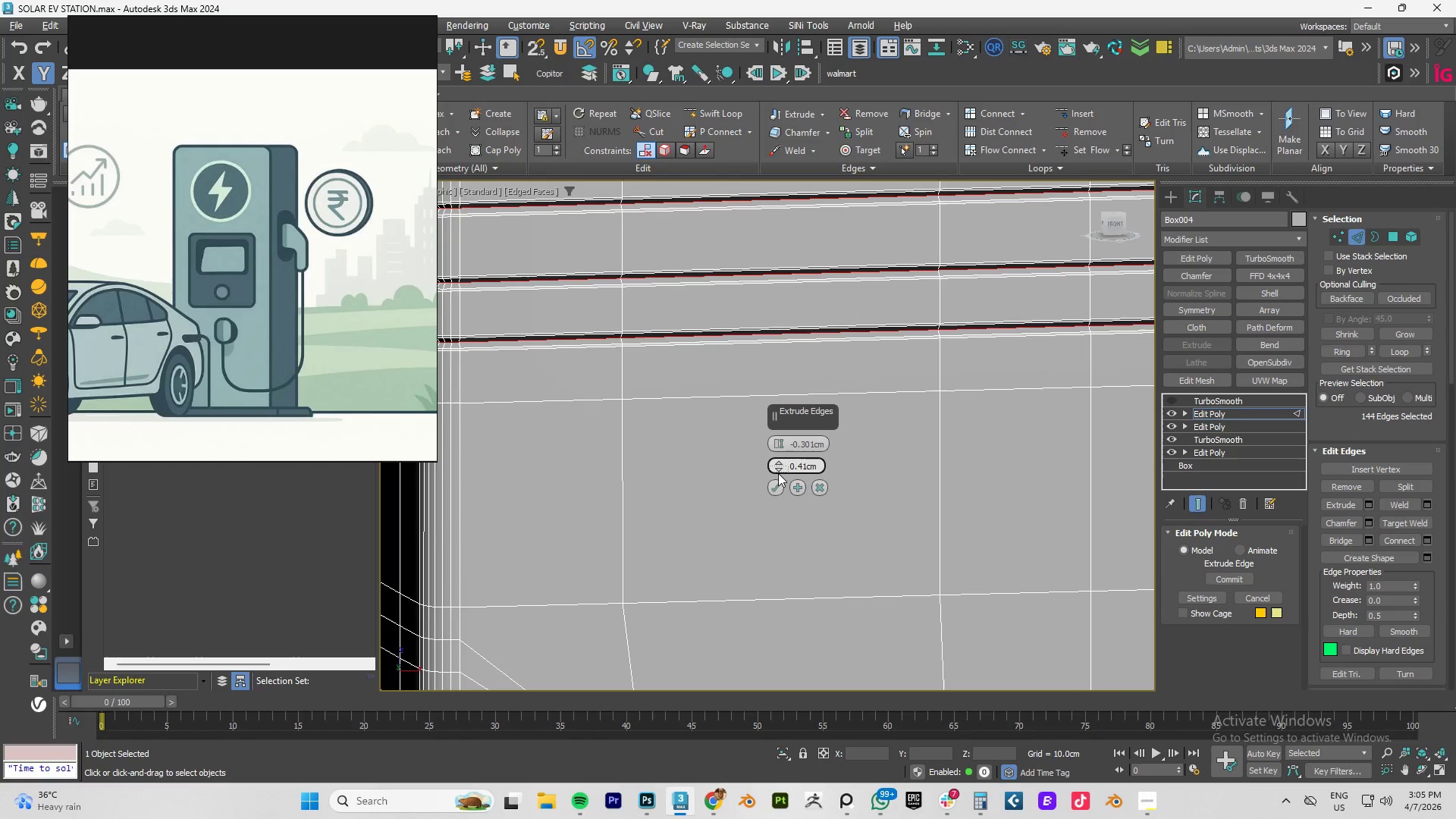 
triple_click([778, 473])
 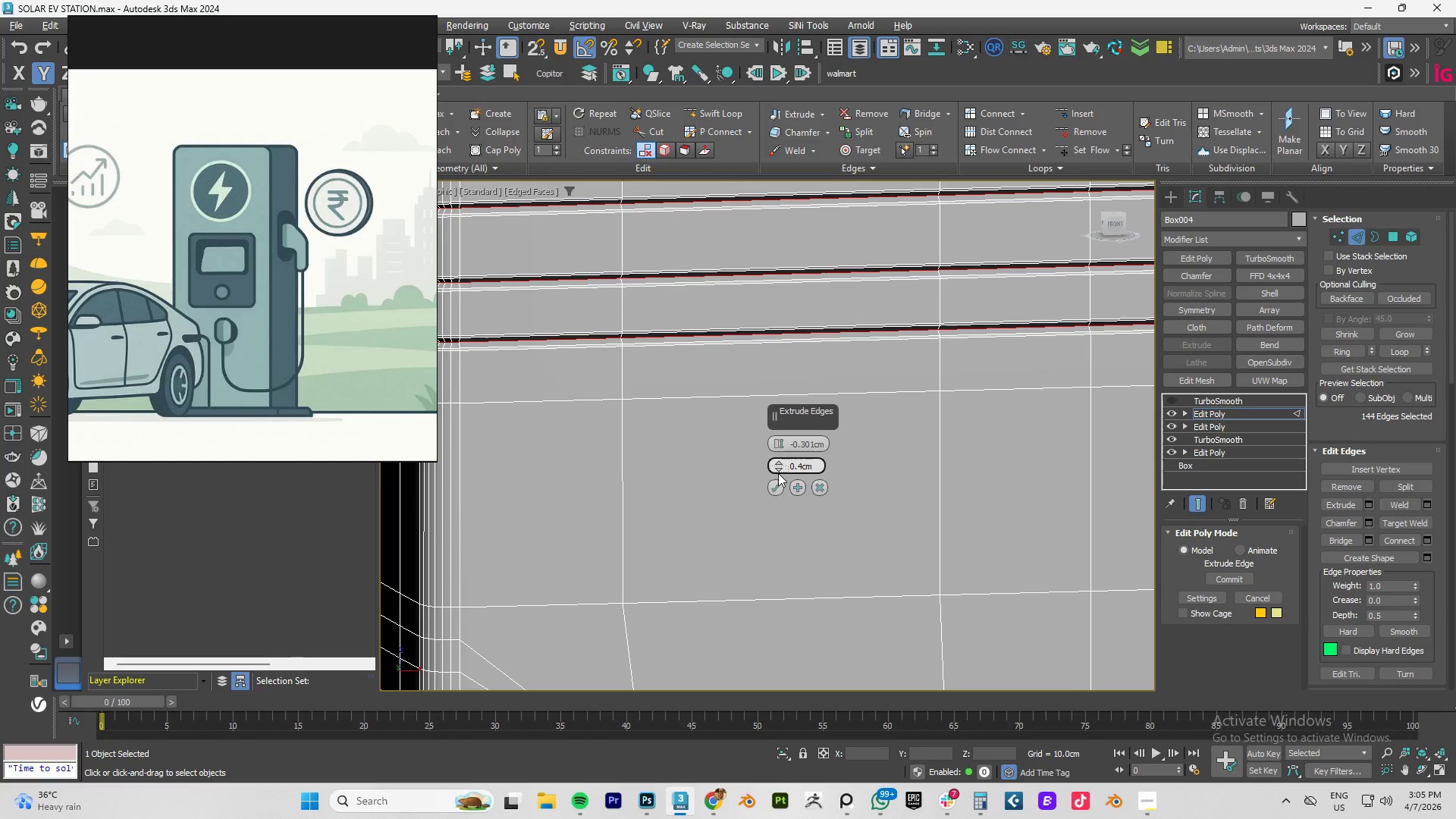 
triple_click([778, 473])
 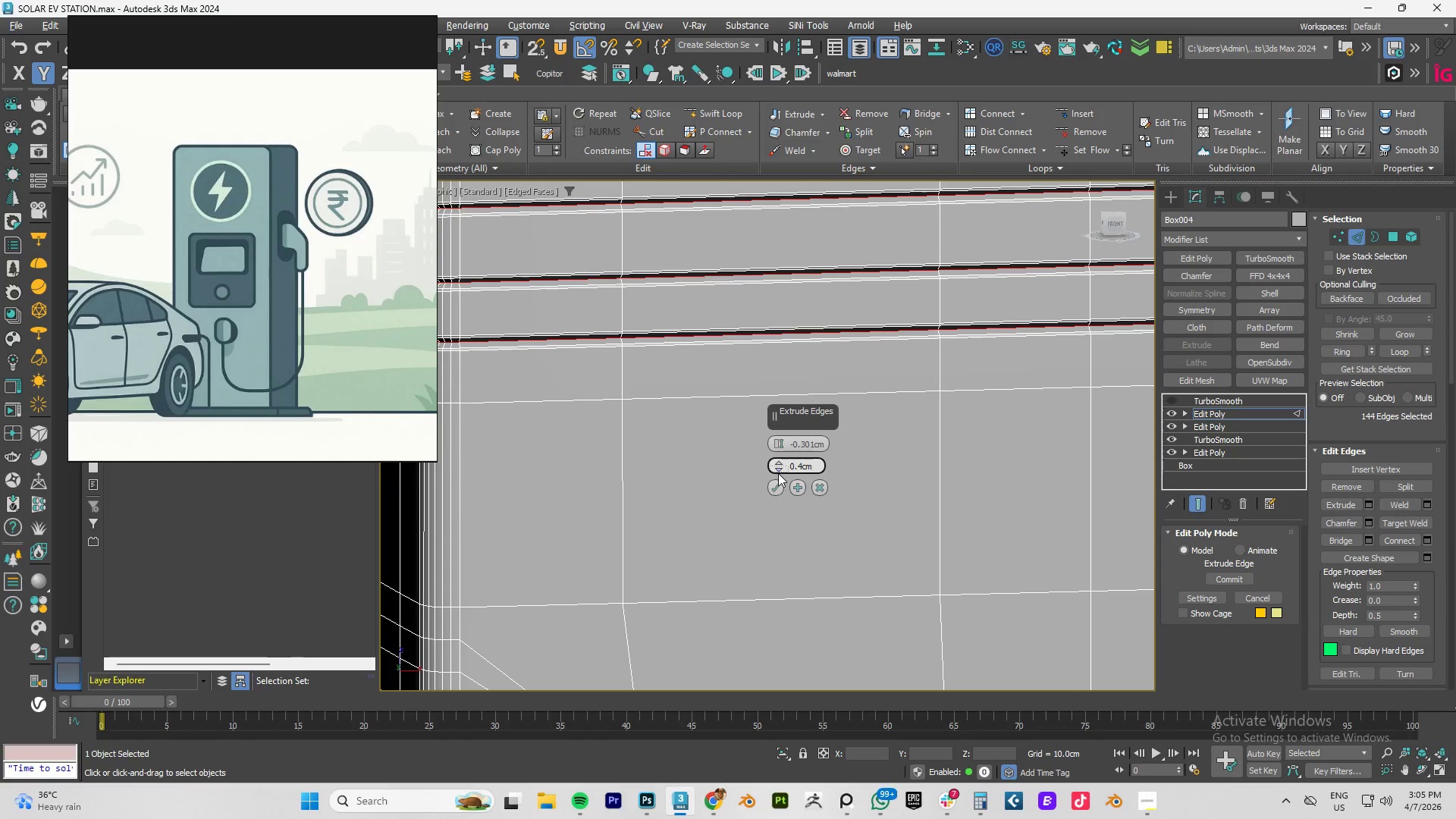 
triple_click([778, 473])
 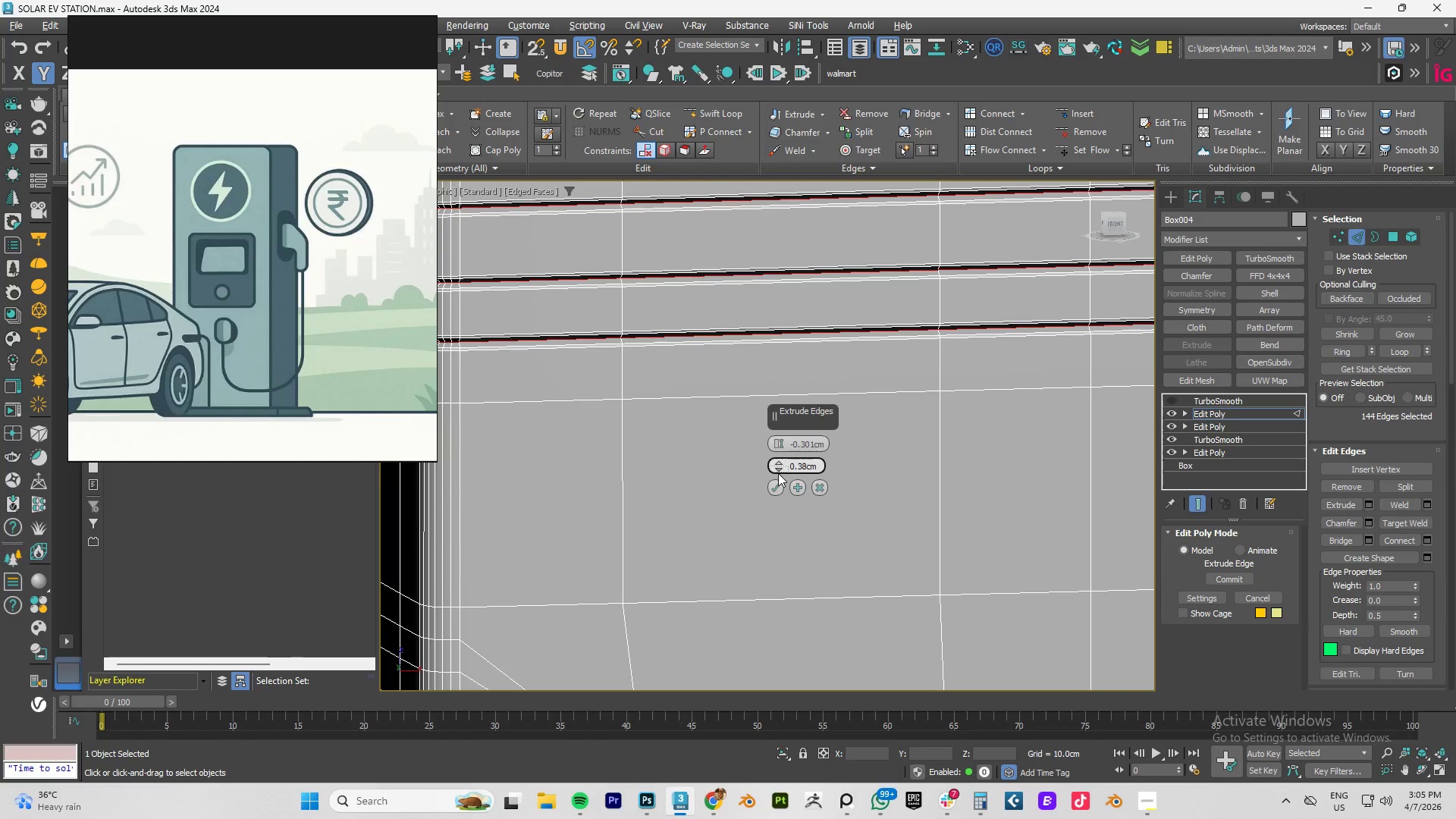 
triple_click([778, 473])
 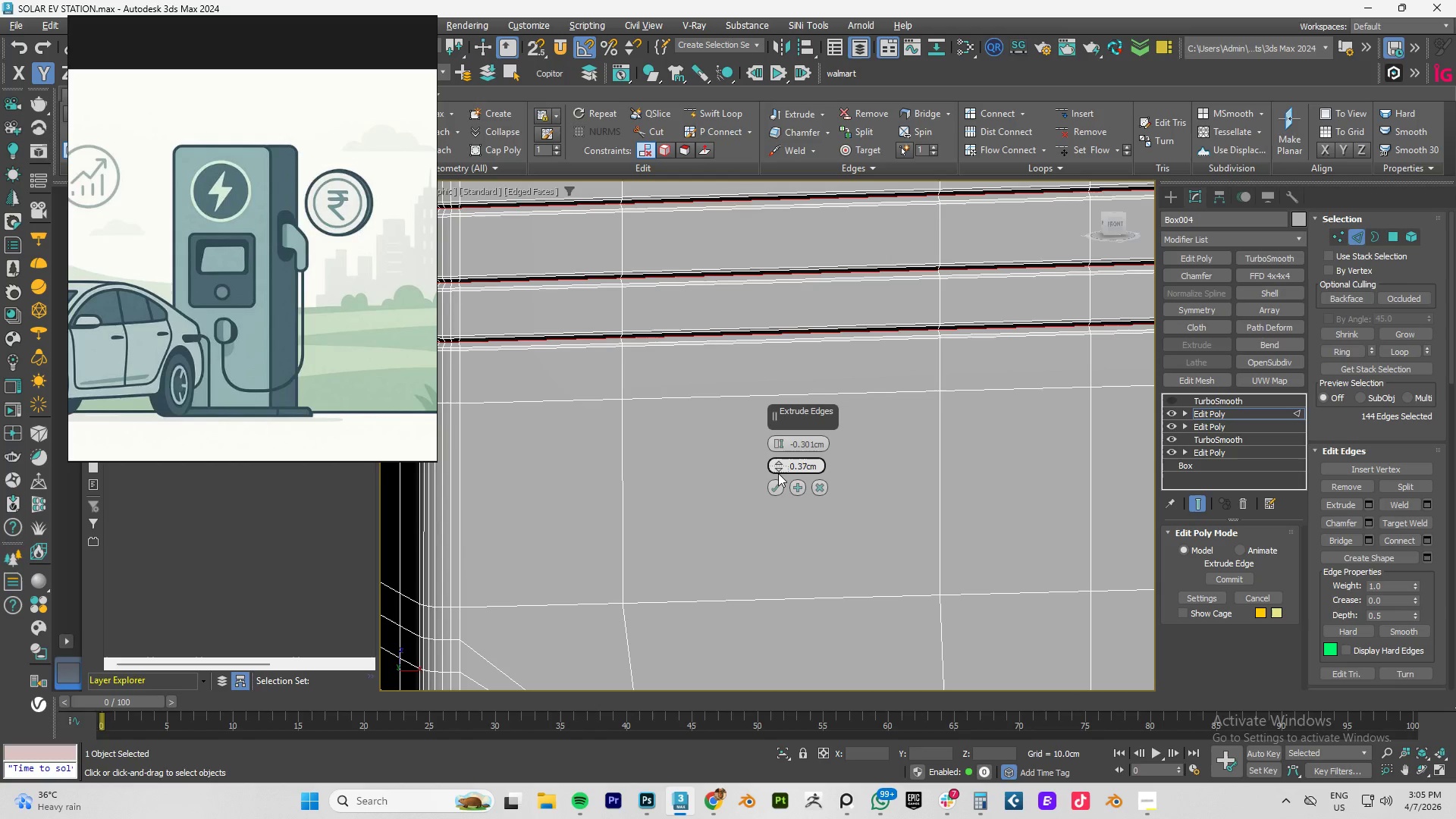 
triple_click([778, 473])
 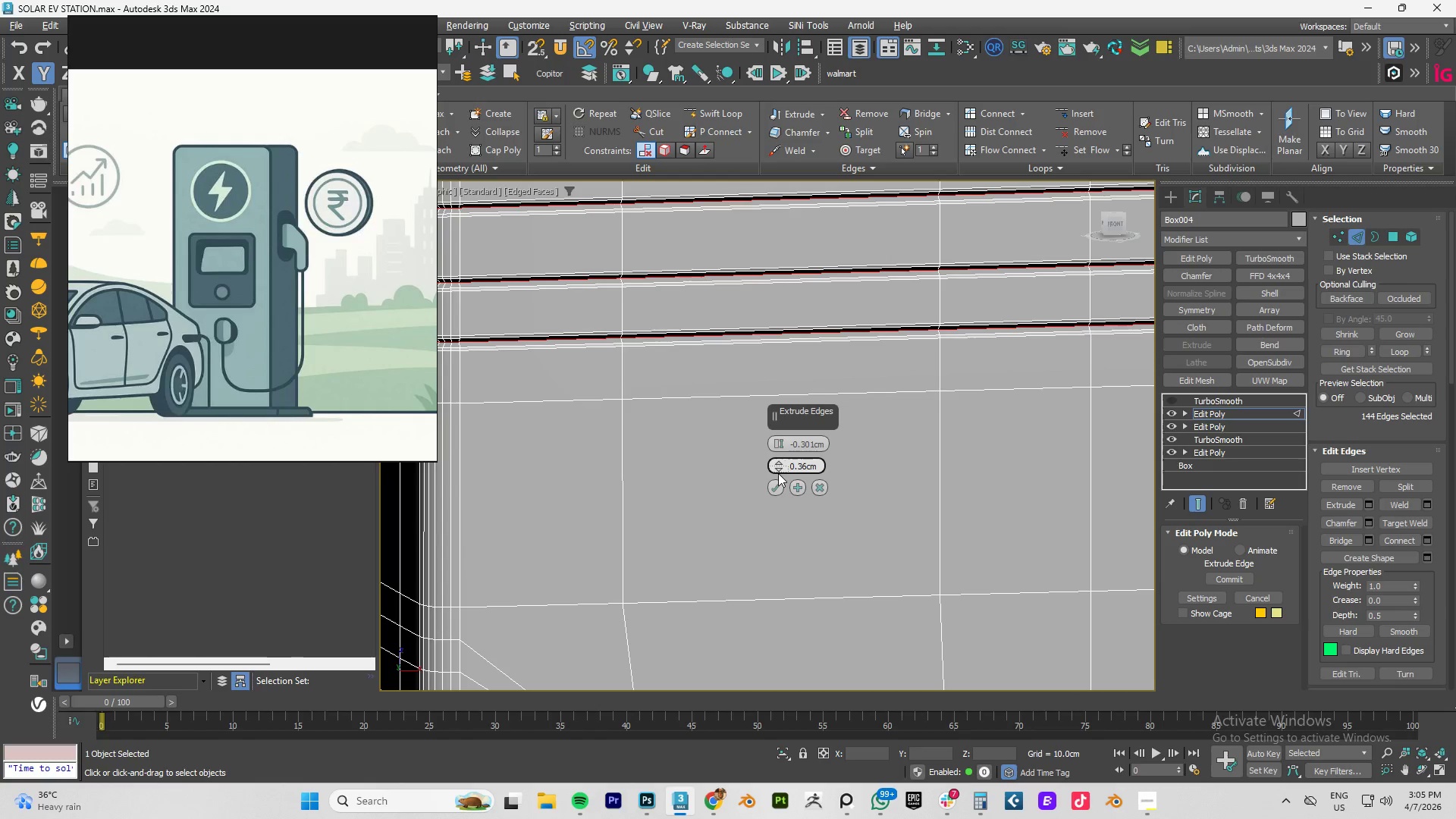 
triple_click([778, 473])
 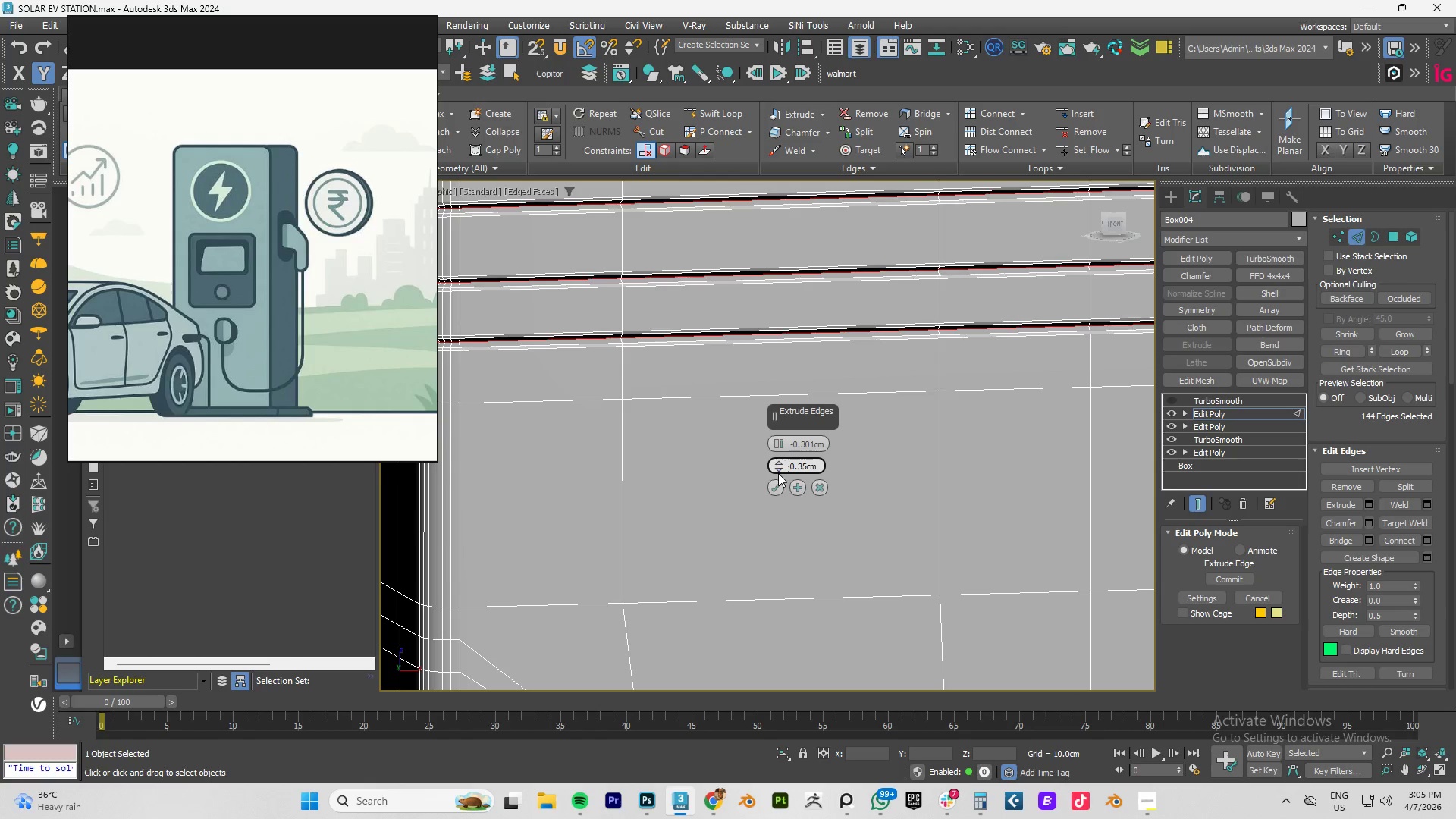 
triple_click([778, 473])
 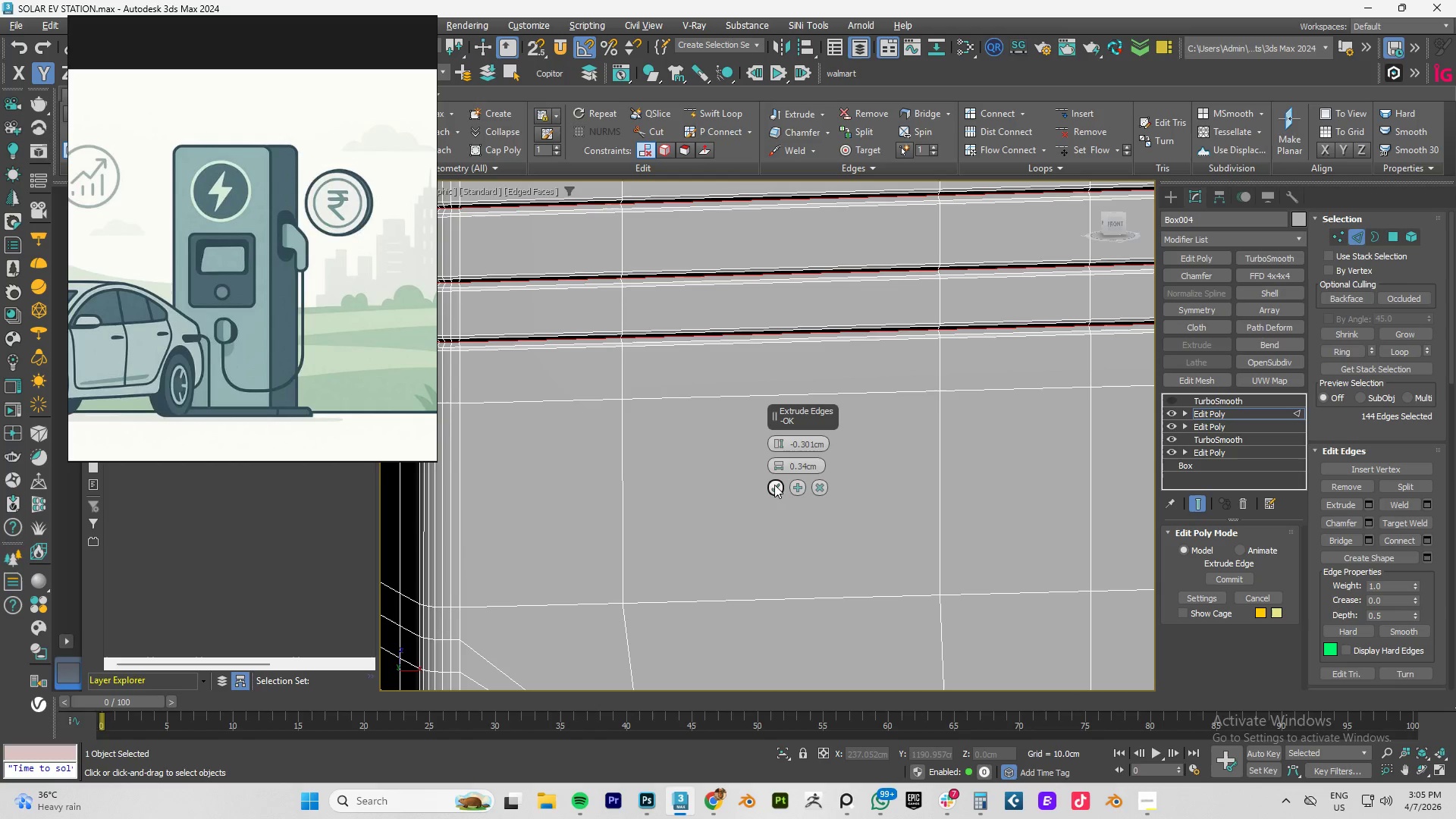 
left_click([775, 485])
 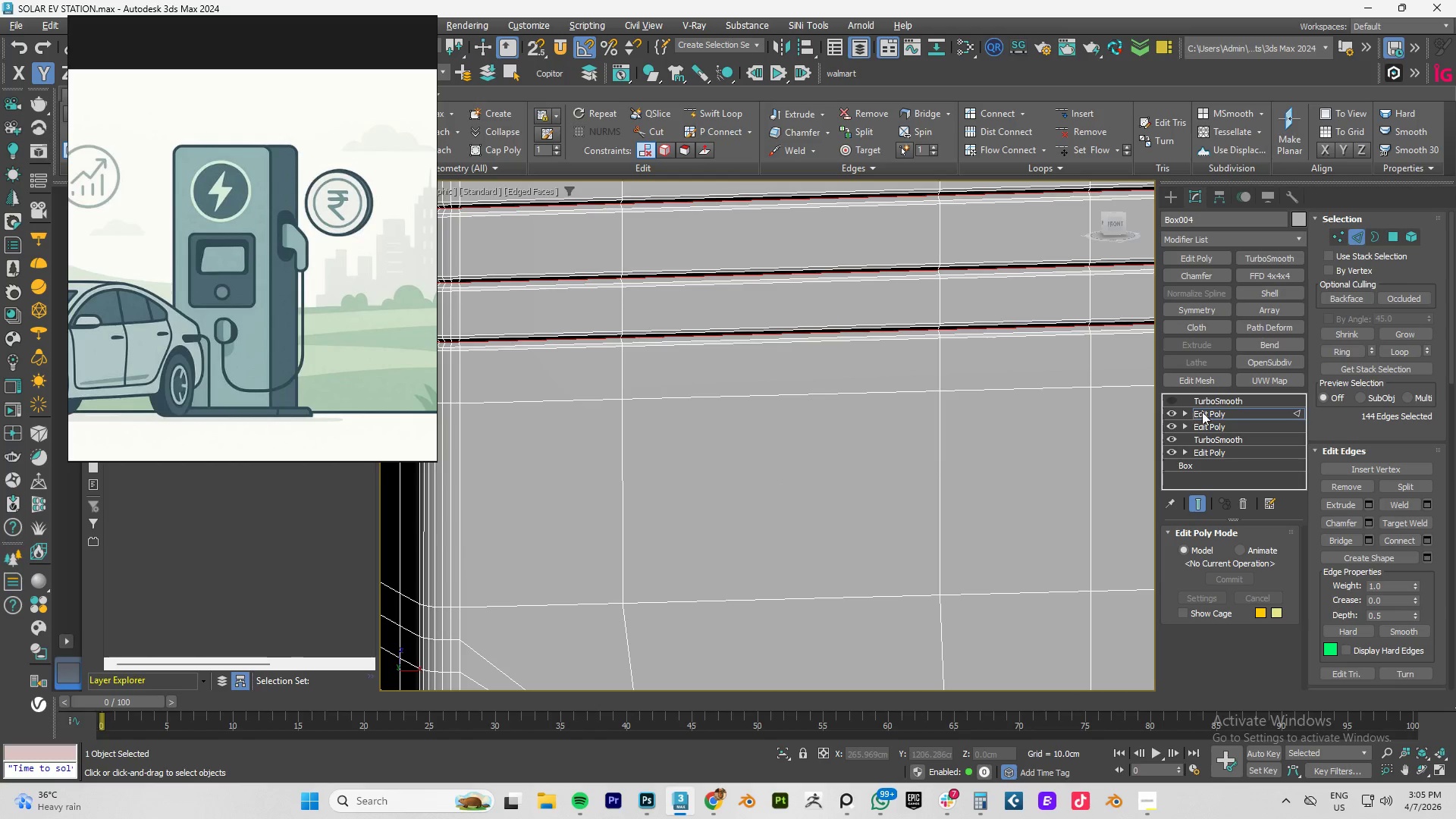 
left_click([1209, 412])
 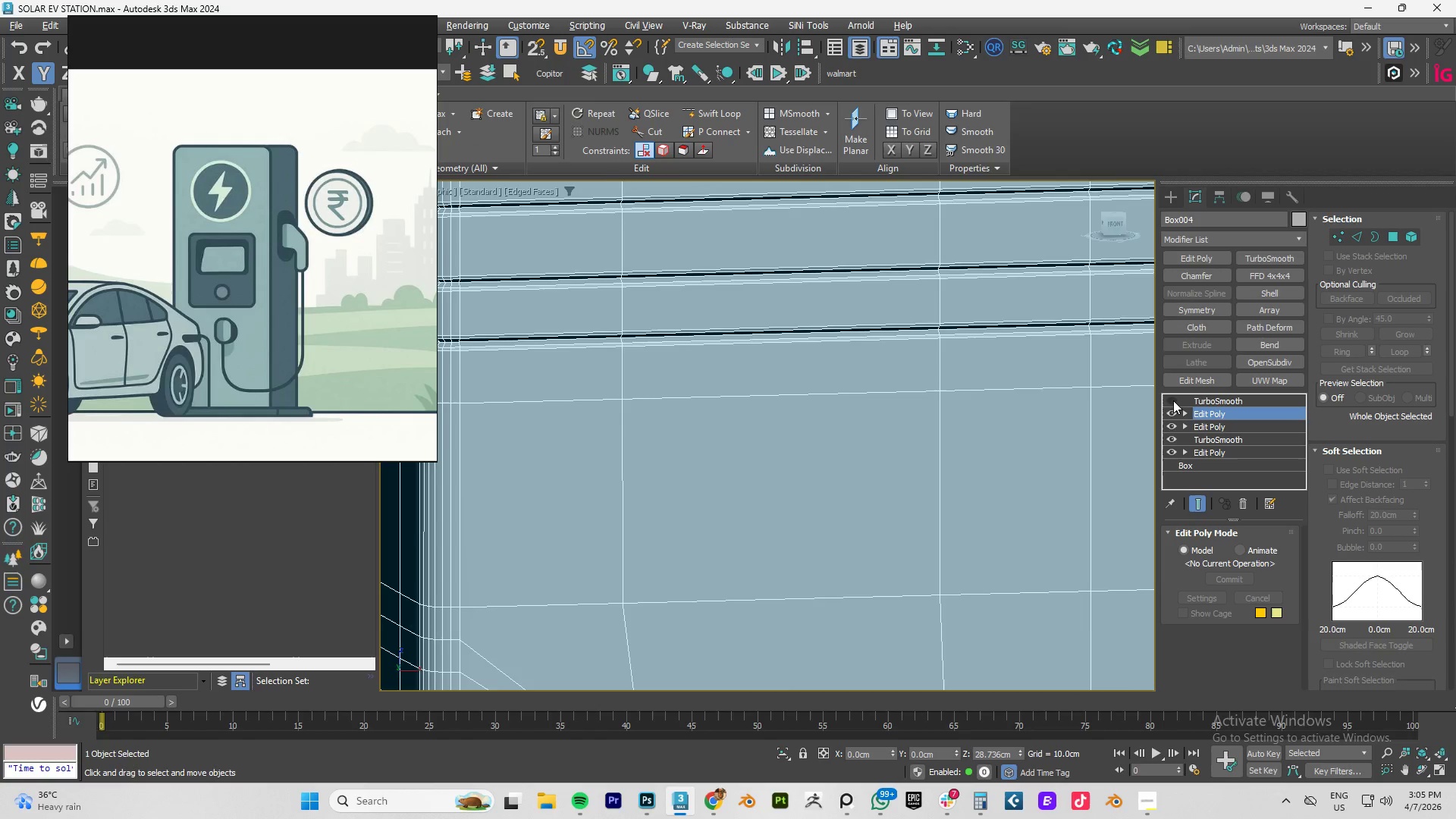 
left_click([1172, 399])
 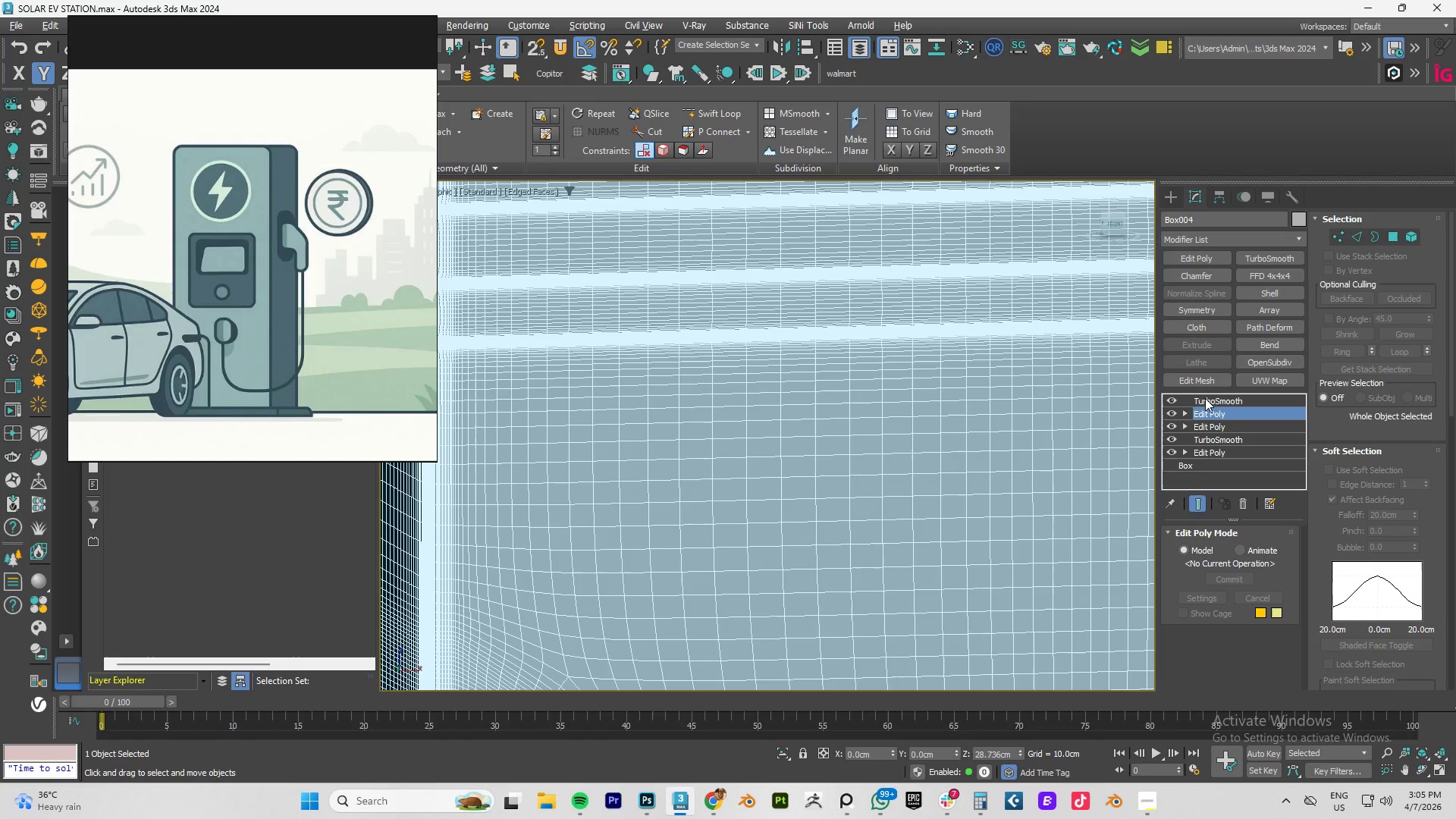 
left_click([1210, 397])
 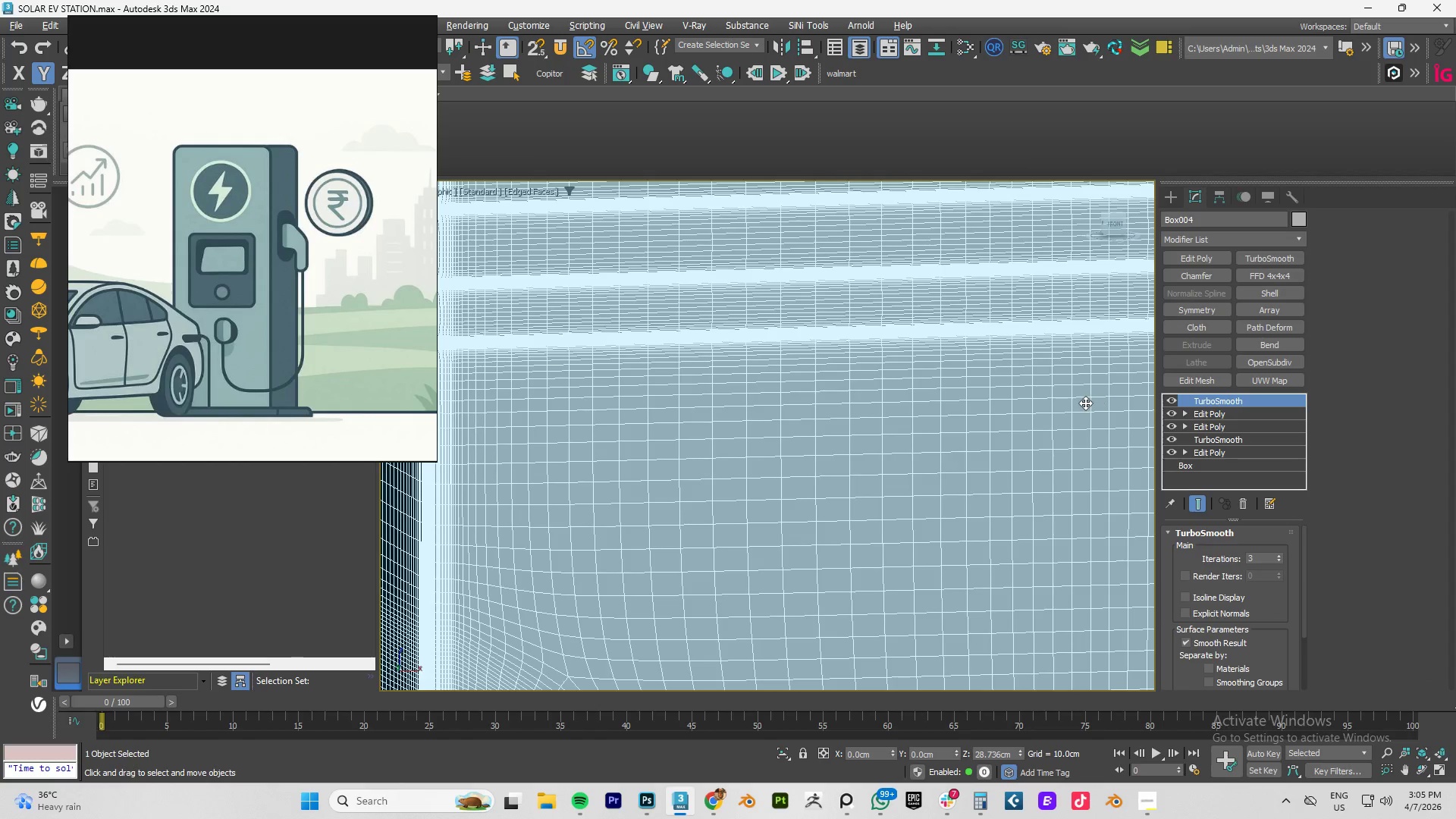 
key(F4)
 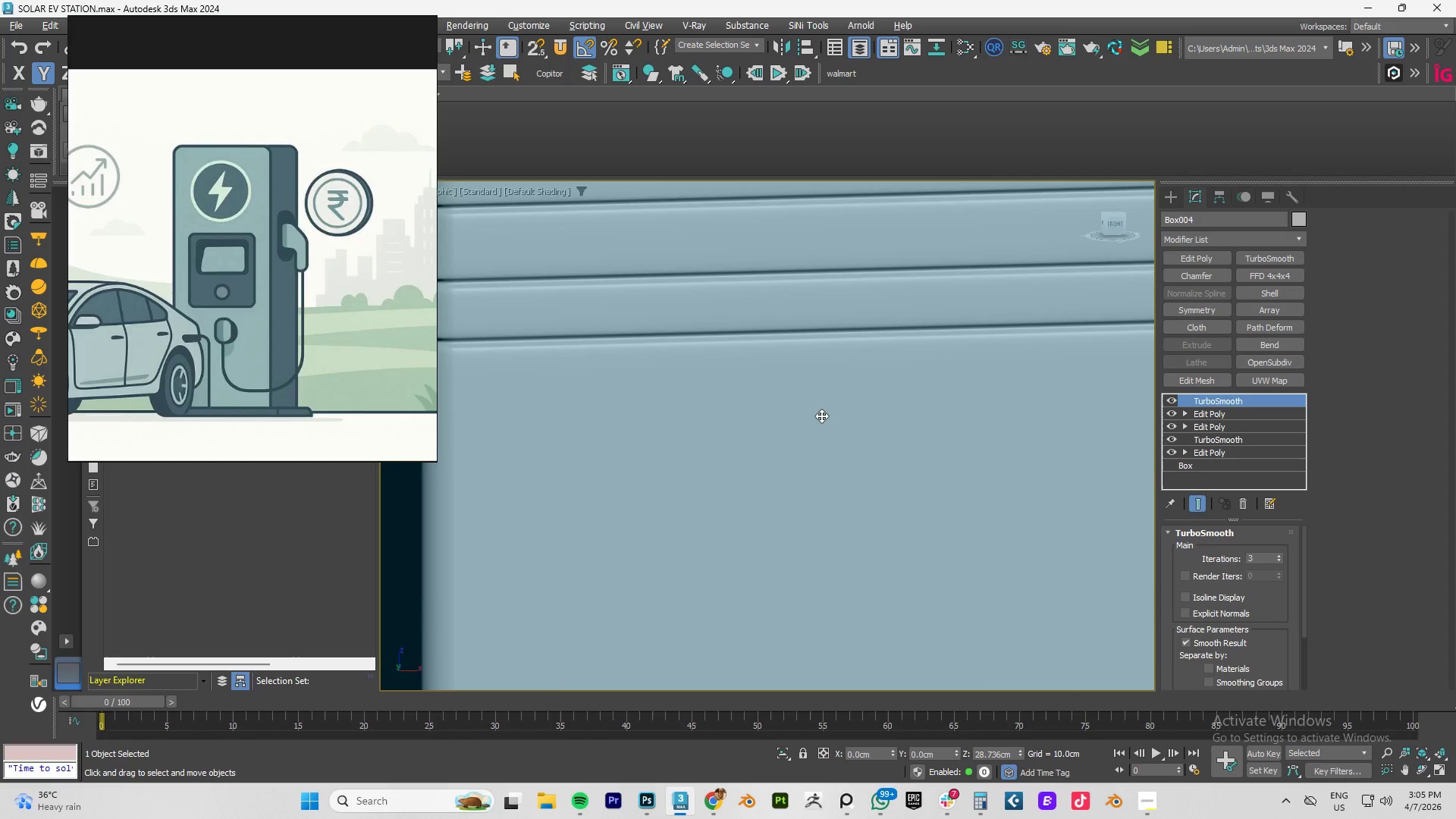 
scroll: coordinate [821, 416], scroll_direction: down, amount: 4.0
 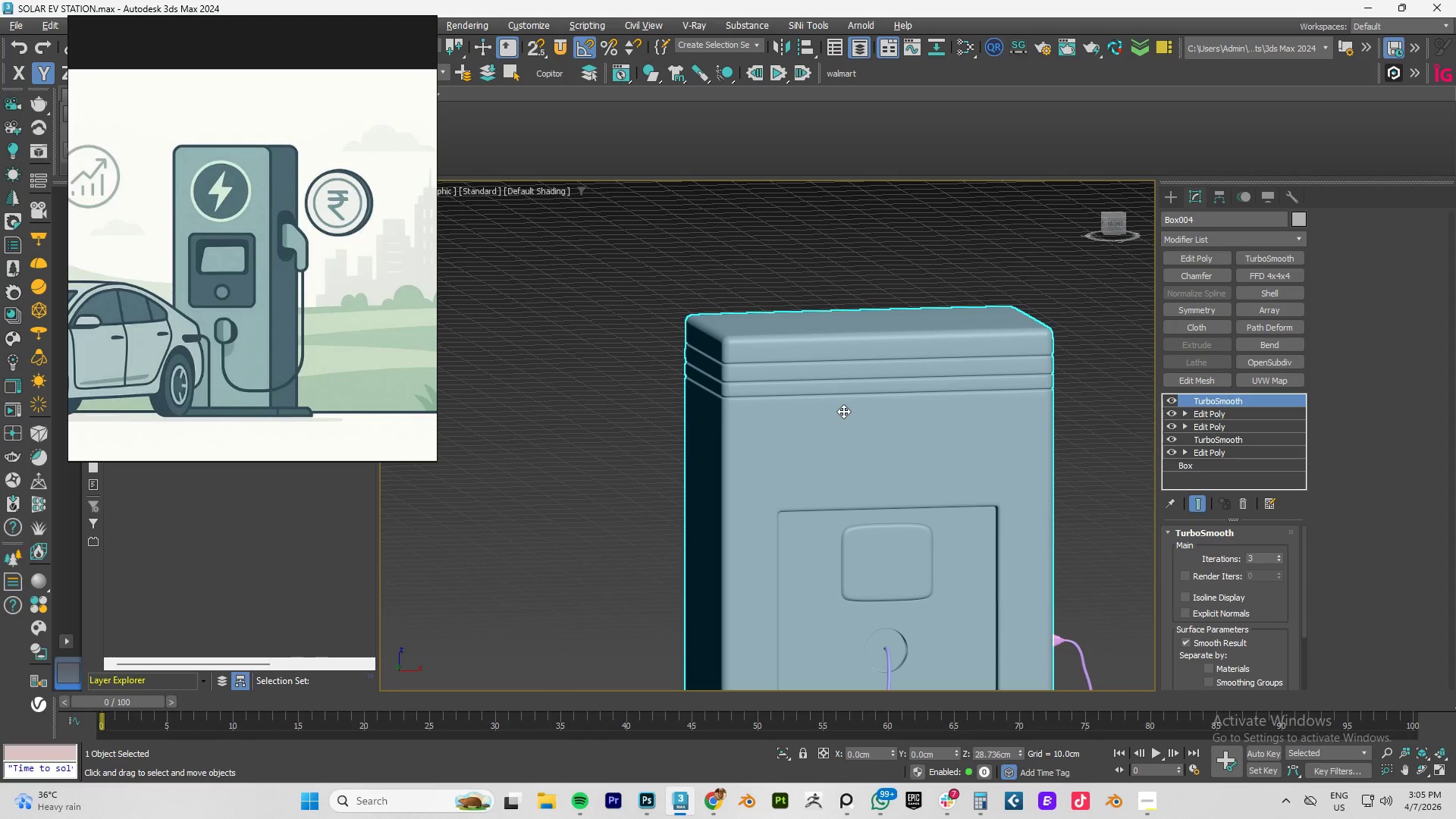 
key(F)
 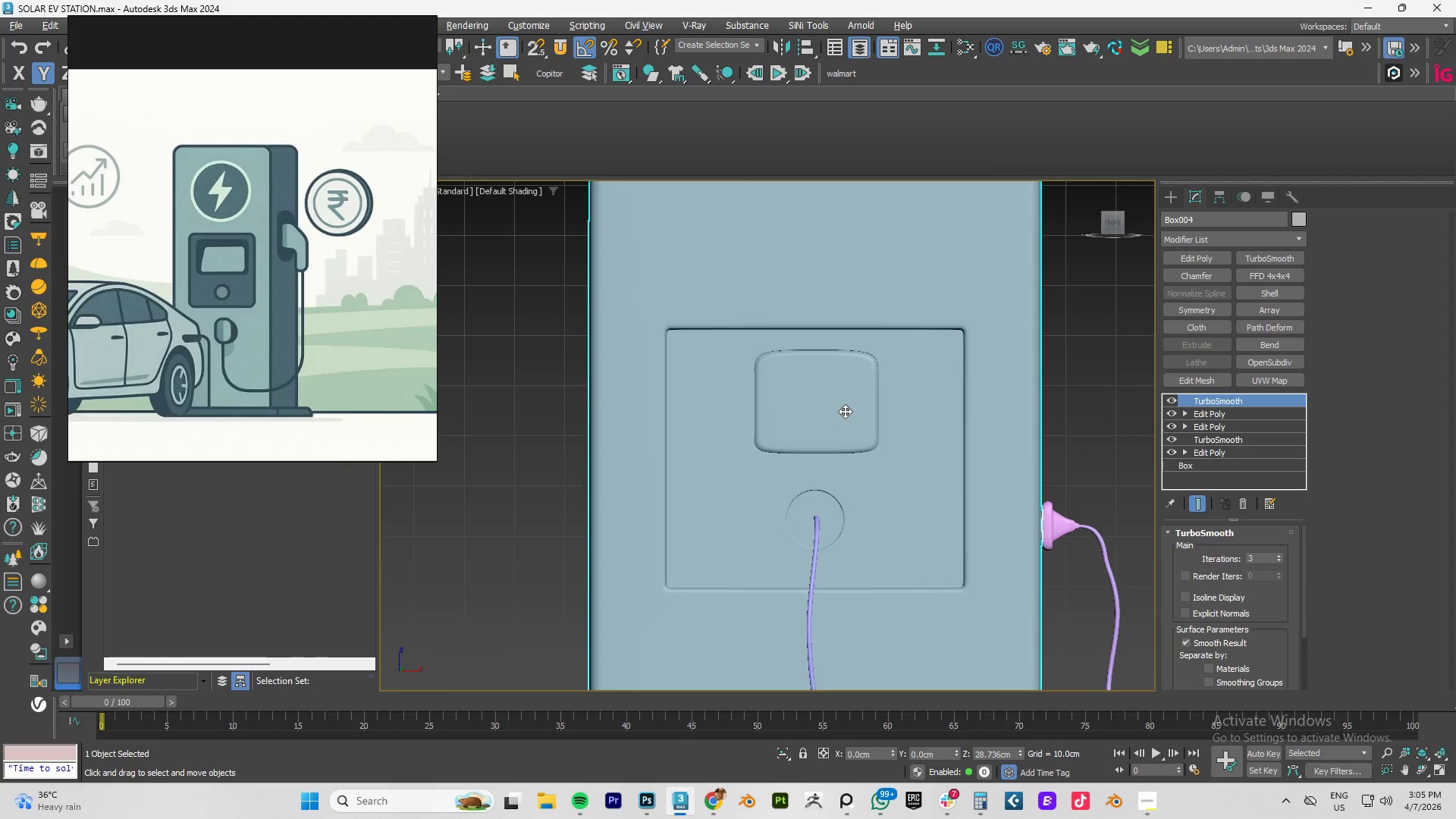 
scroll: coordinate [843, 411], scroll_direction: down, amount: 1.0
 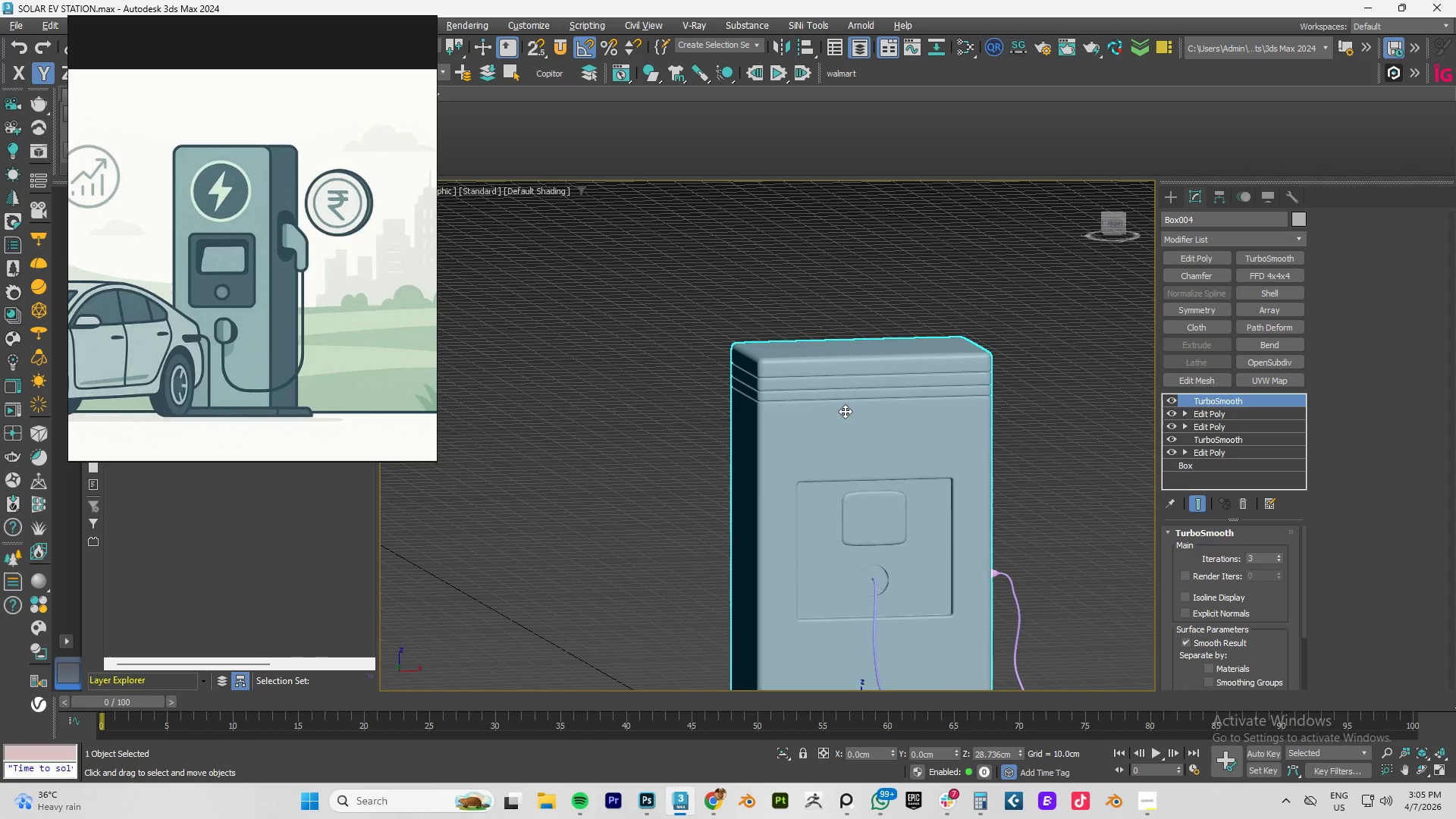 
key(Z)
 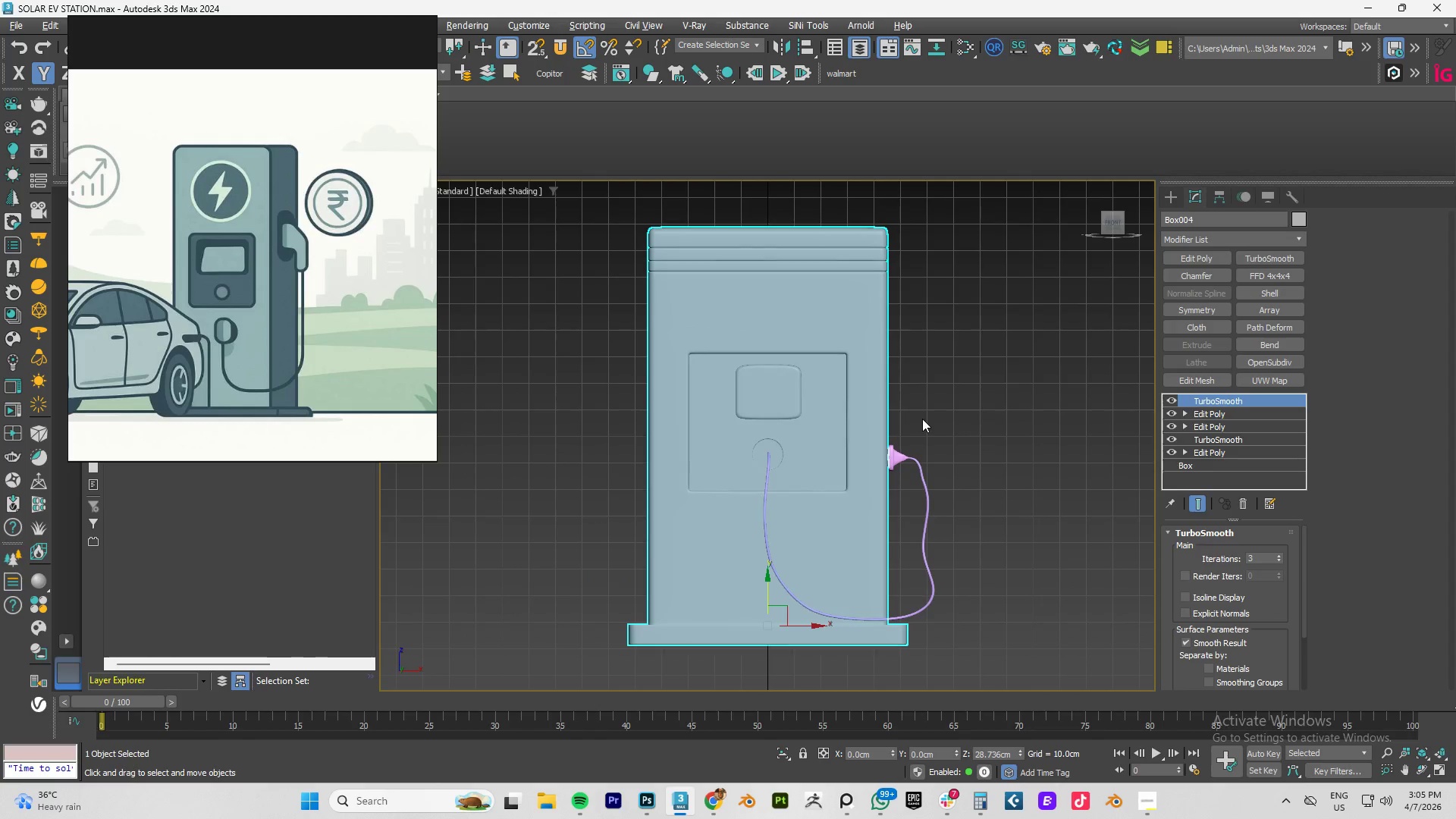 
scroll: coordinate [923, 419], scroll_direction: down, amount: 2.0
 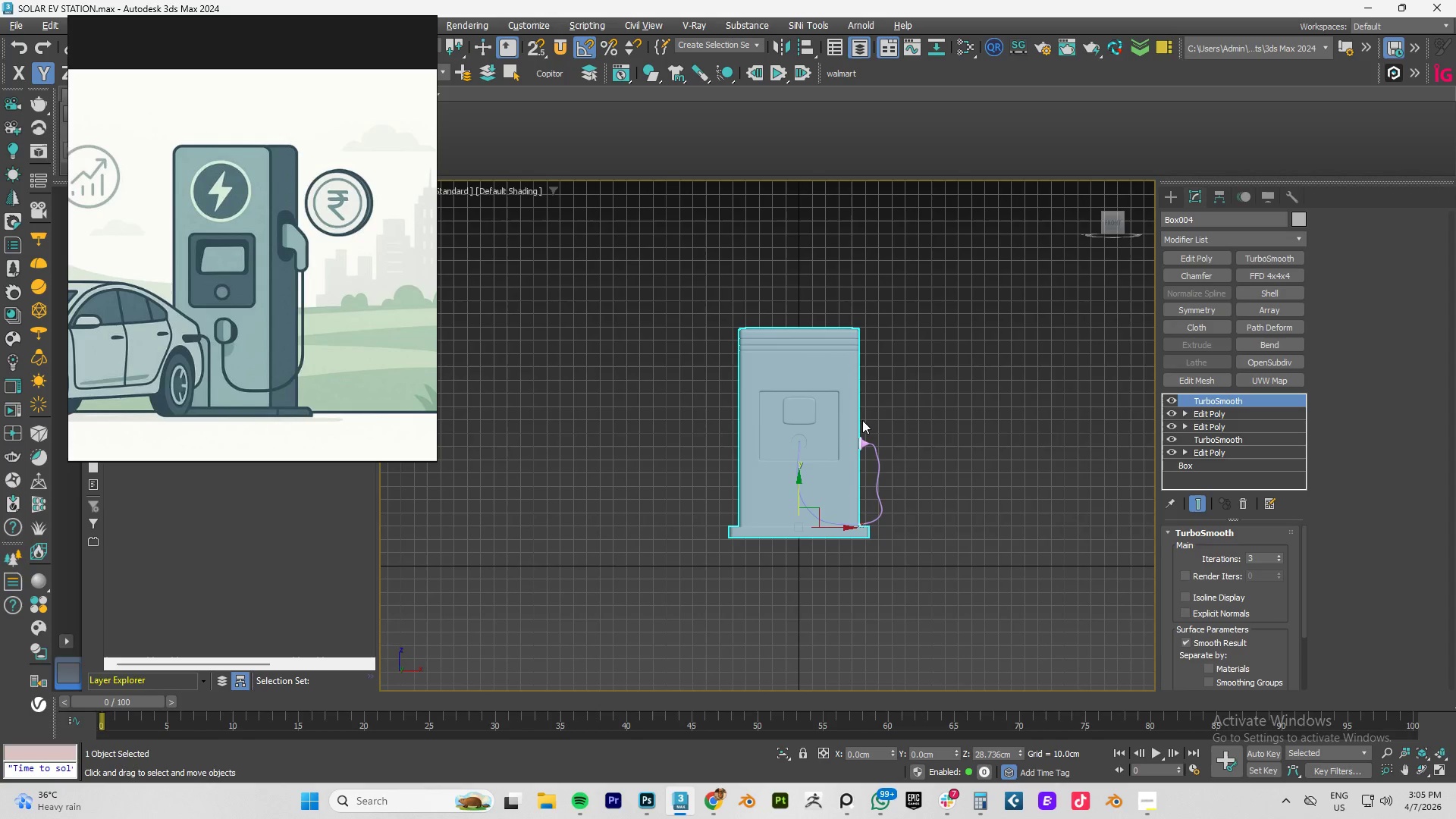 
scroll: coordinate [732, 305], scroll_direction: up, amount: 4.0
 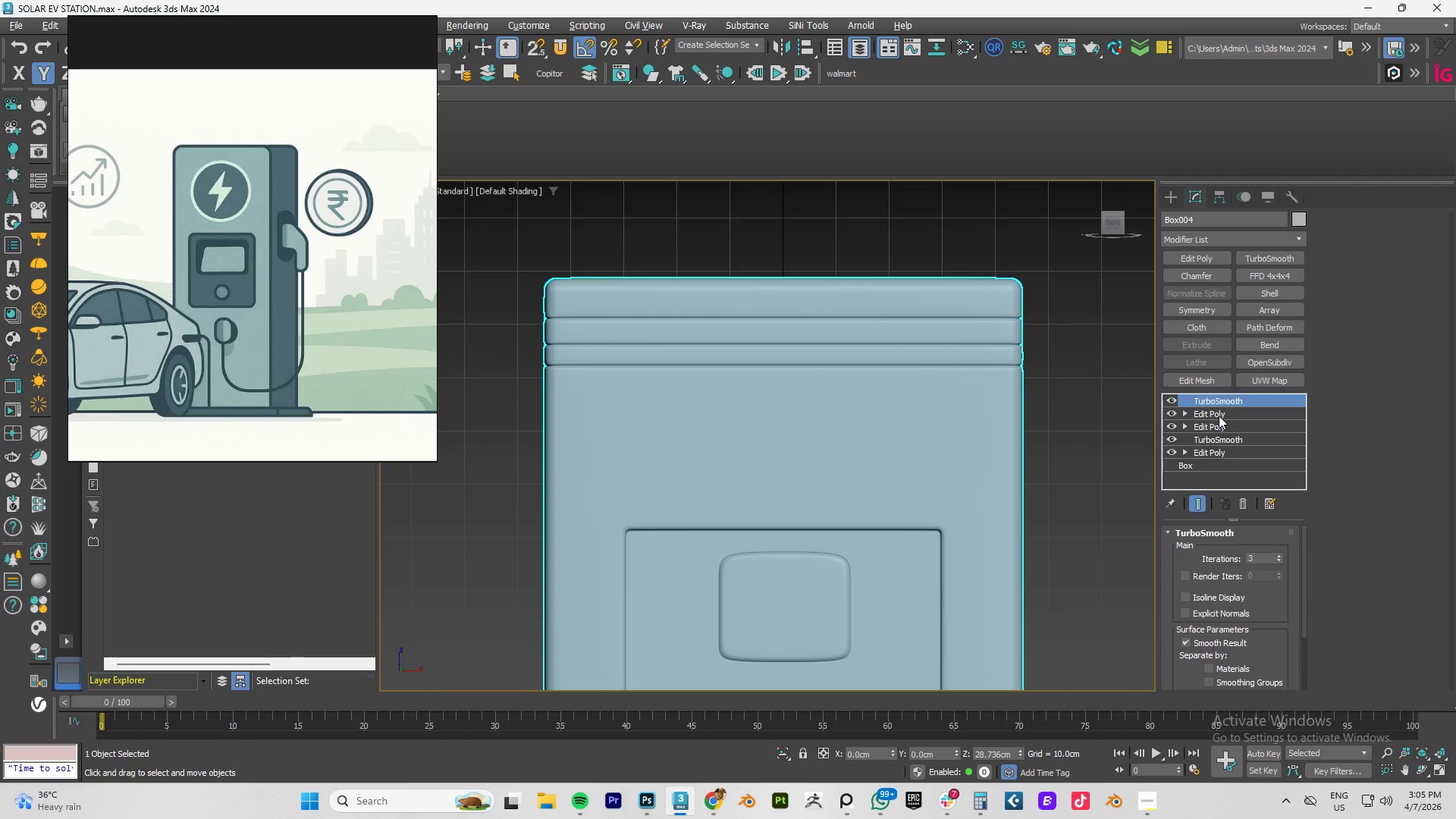 
left_click([1219, 411])
 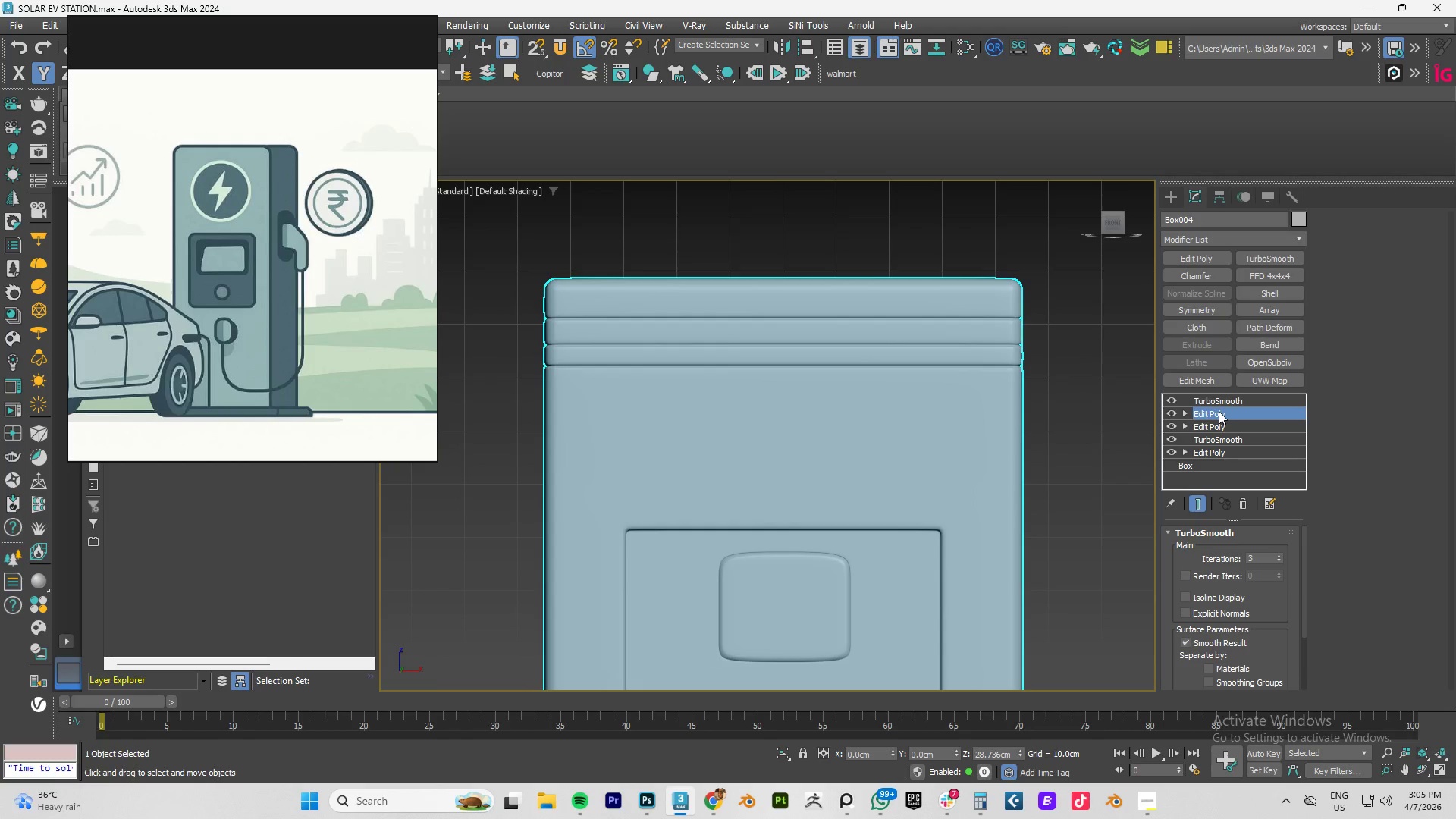 
key(1)
 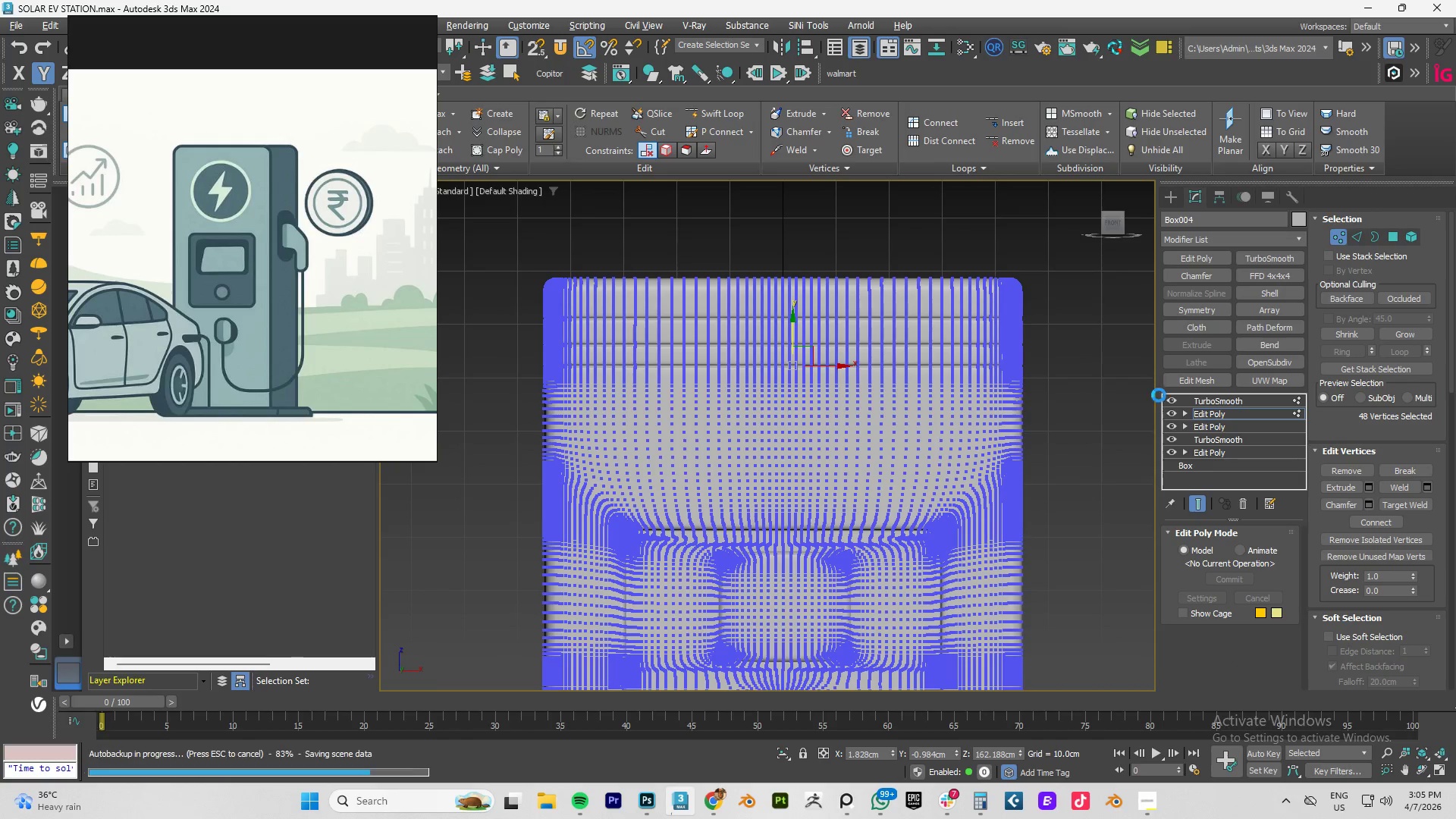 
left_click([1175, 402])
 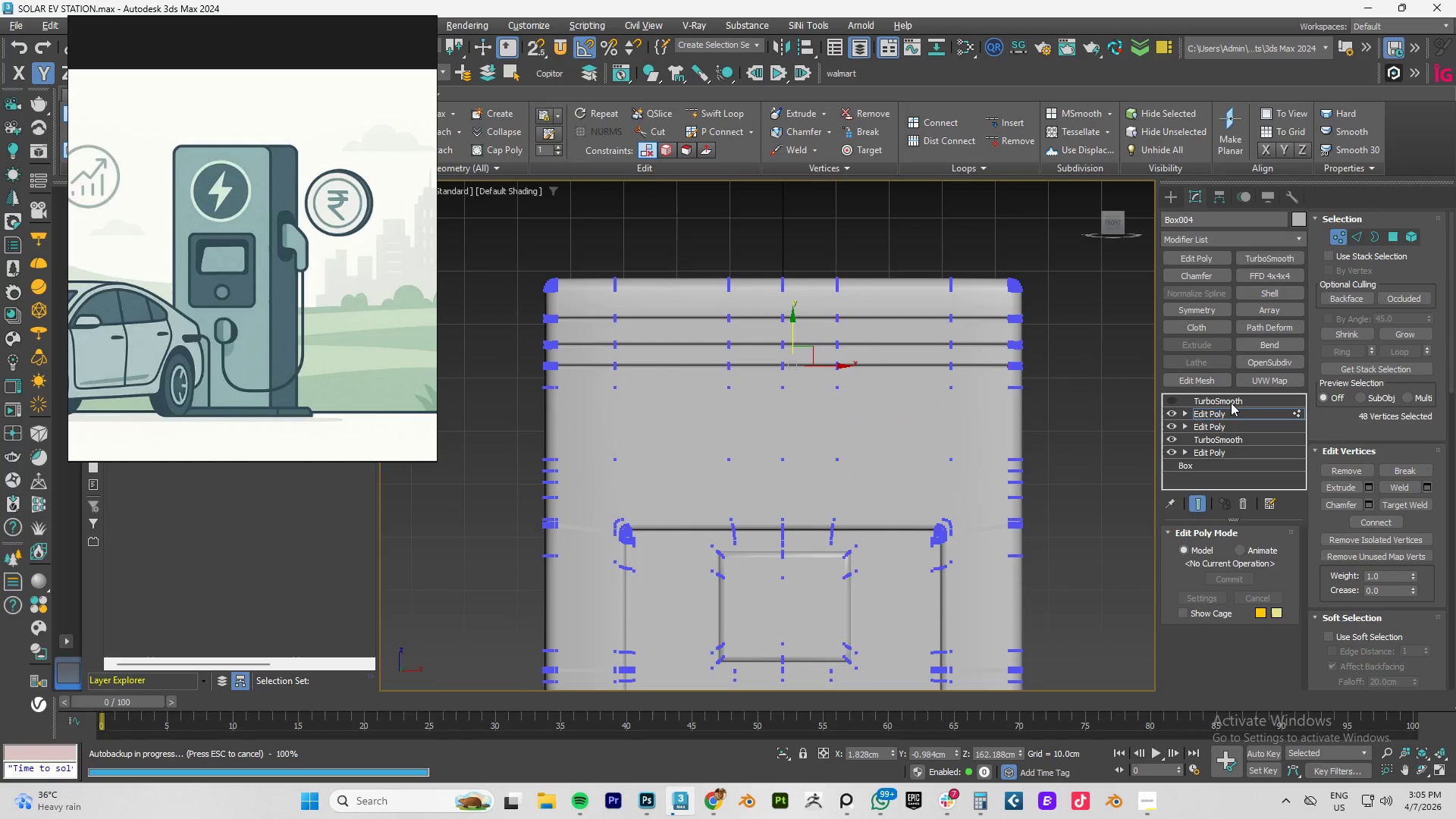 
key(F4)
 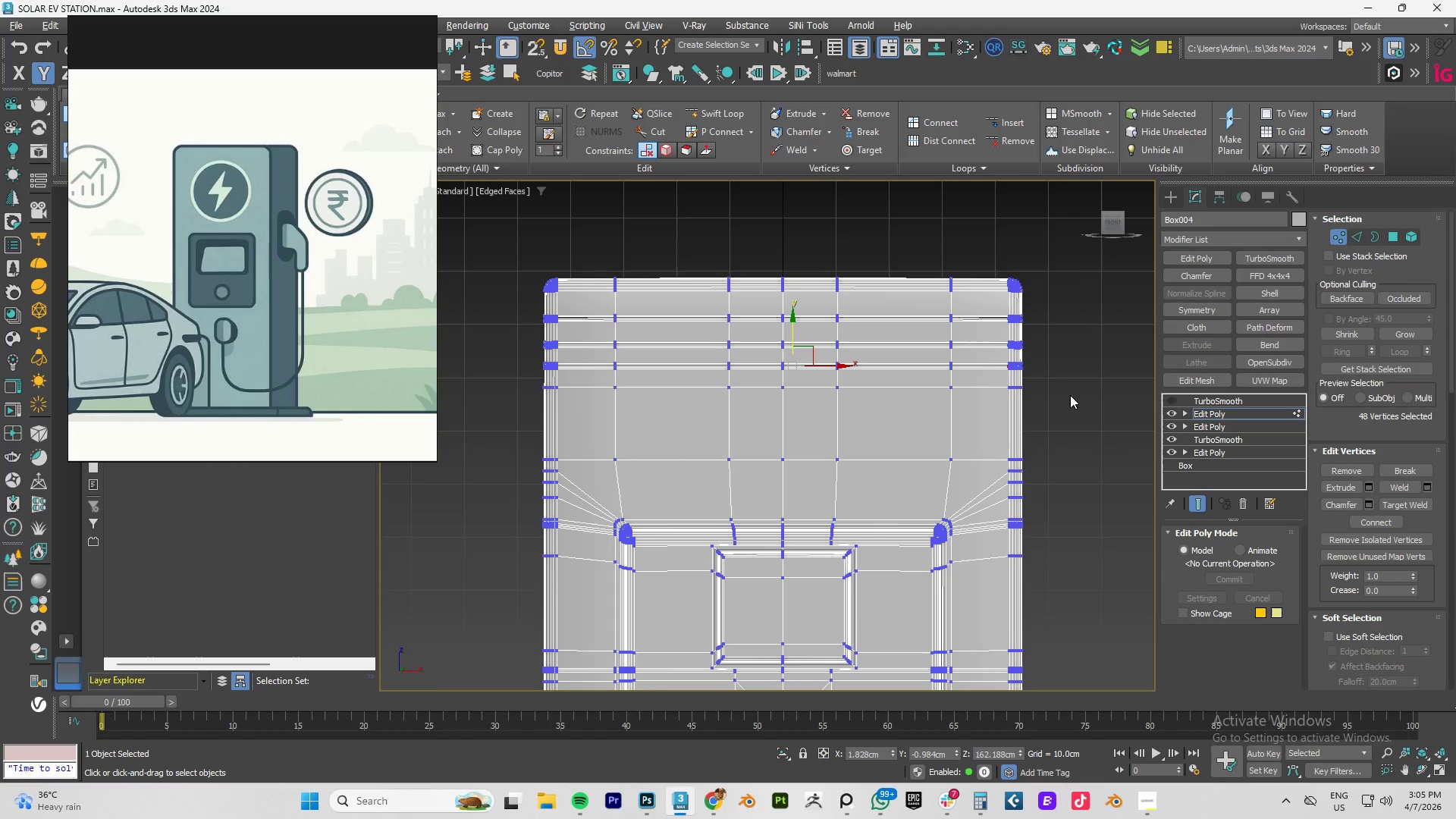 
left_click_drag(start_coordinate=[1066, 412], to_coordinate=[504, 358])
 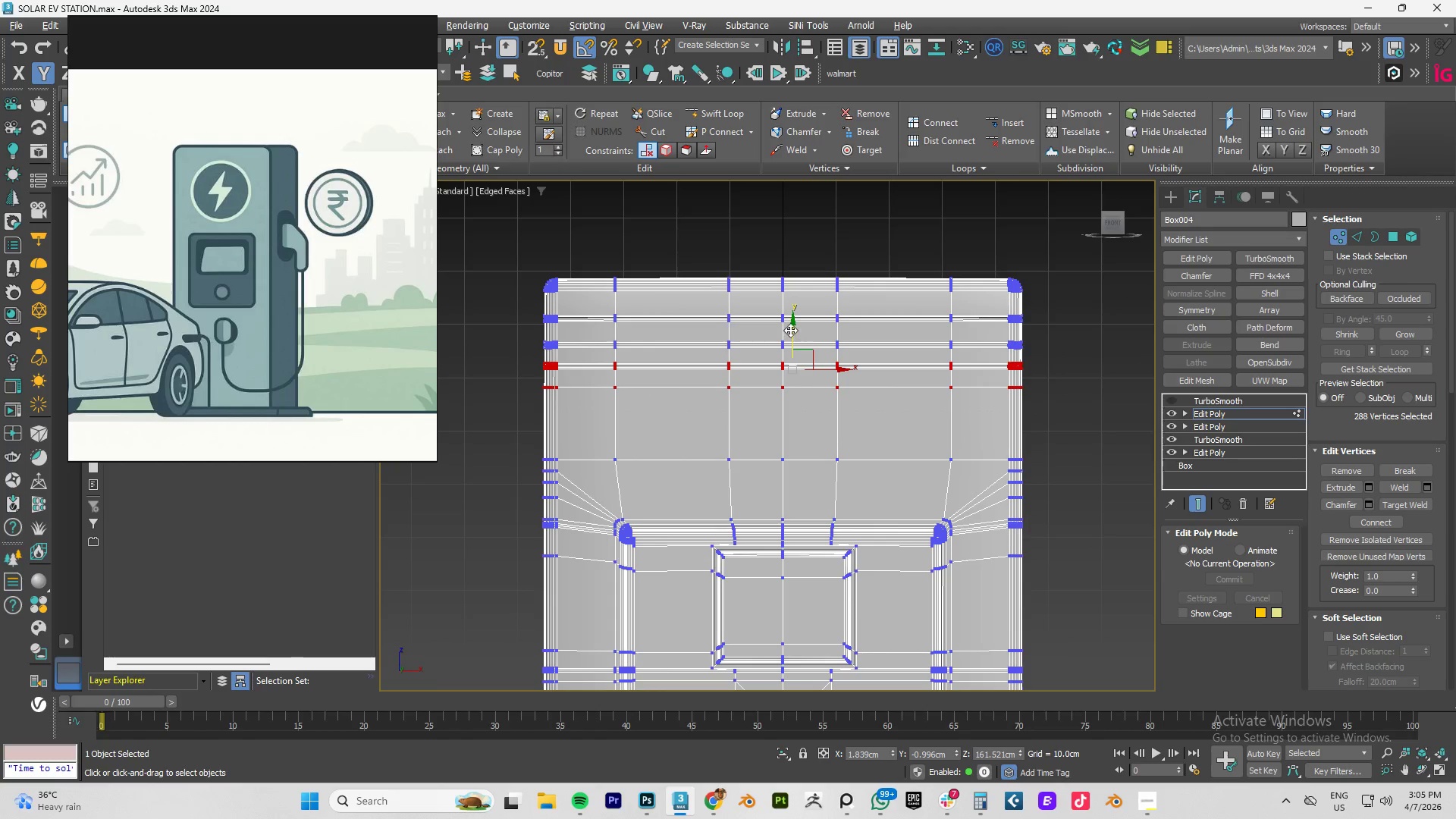 
left_click_drag(start_coordinate=[792, 329], to_coordinate=[794, 366])
 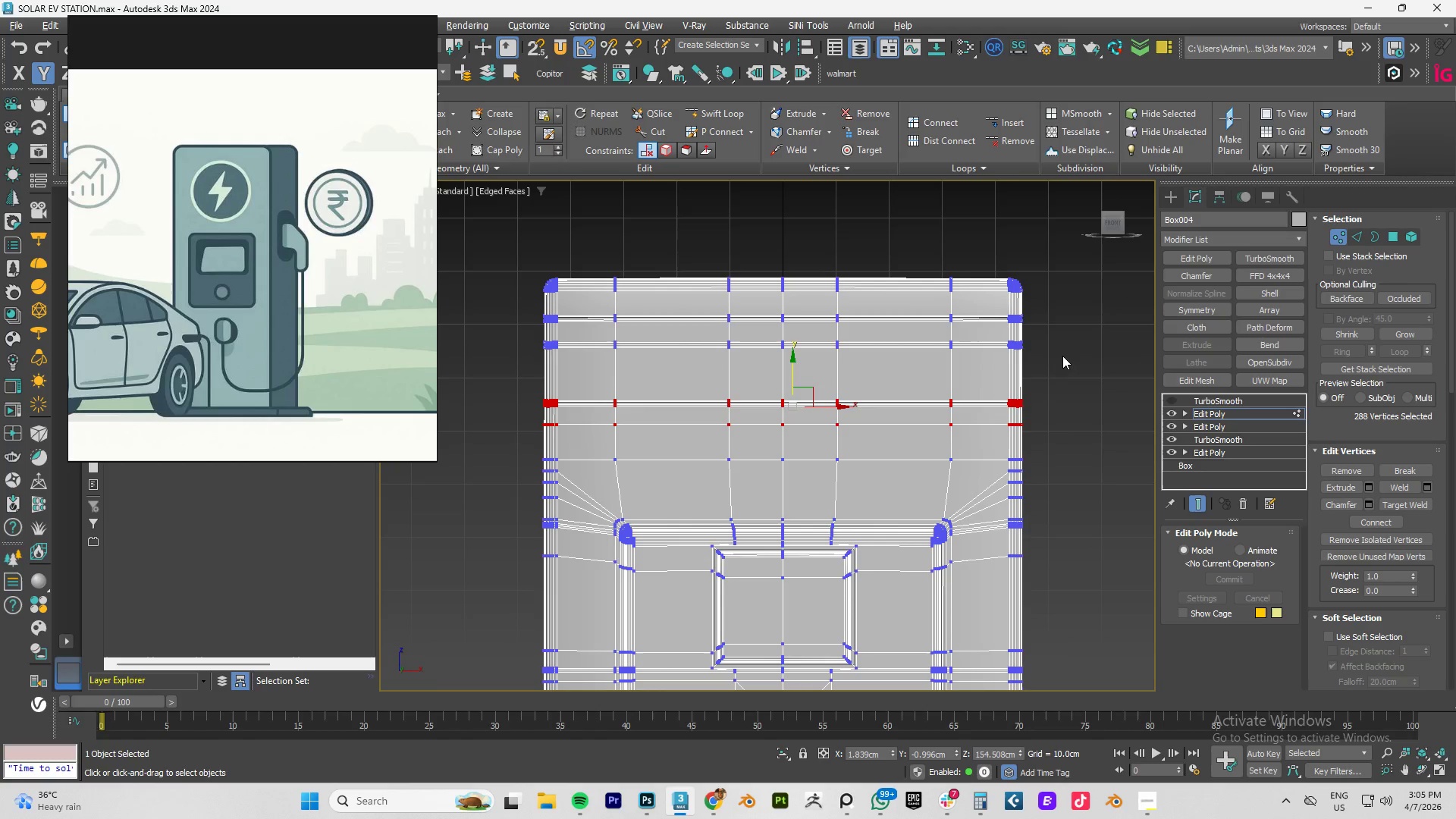 
left_click_drag(start_coordinate=[1062, 356], to_coordinate=[497, 331])
 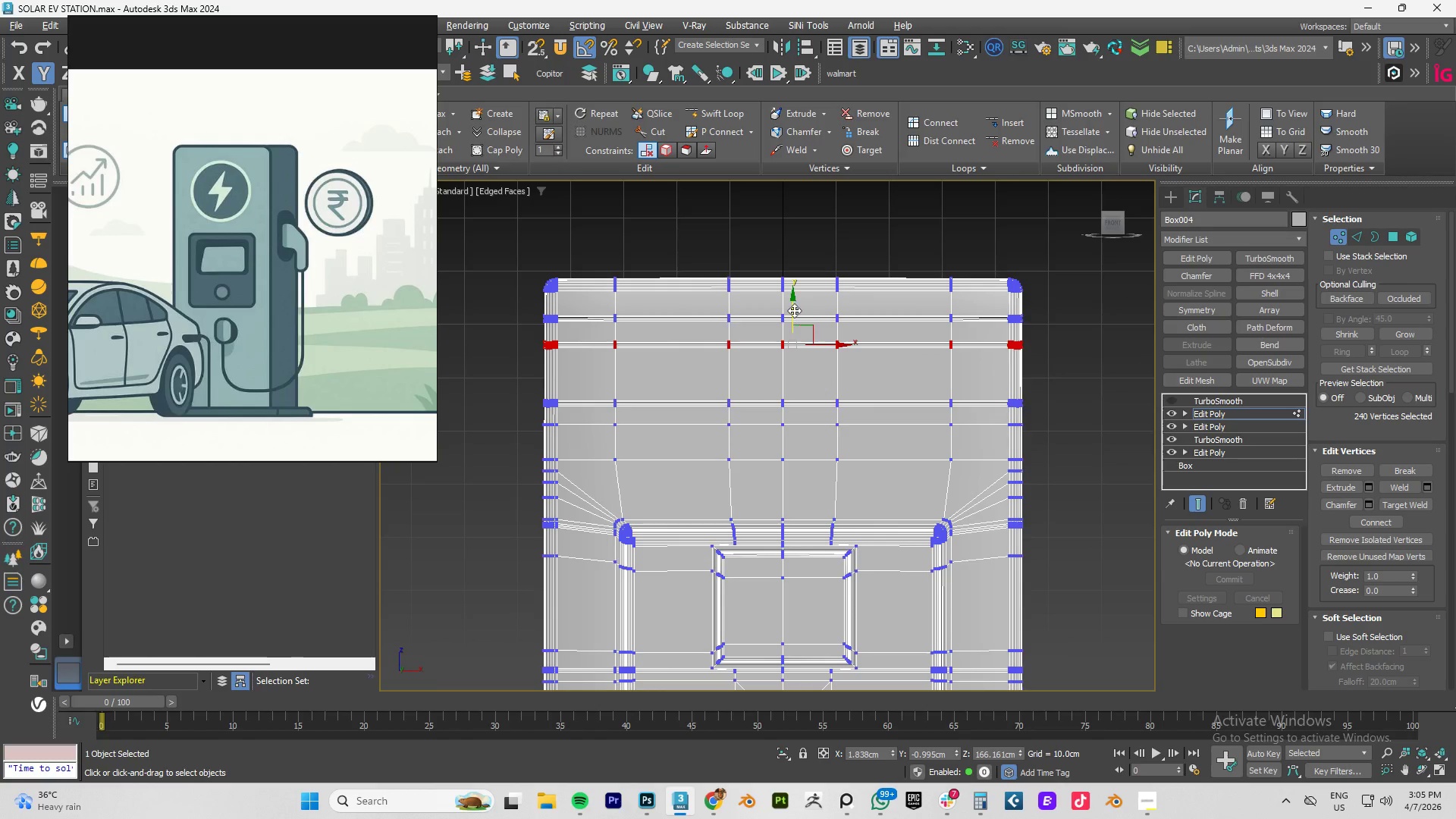 
left_click_drag(start_coordinate=[793, 309], to_coordinate=[795, 325])
 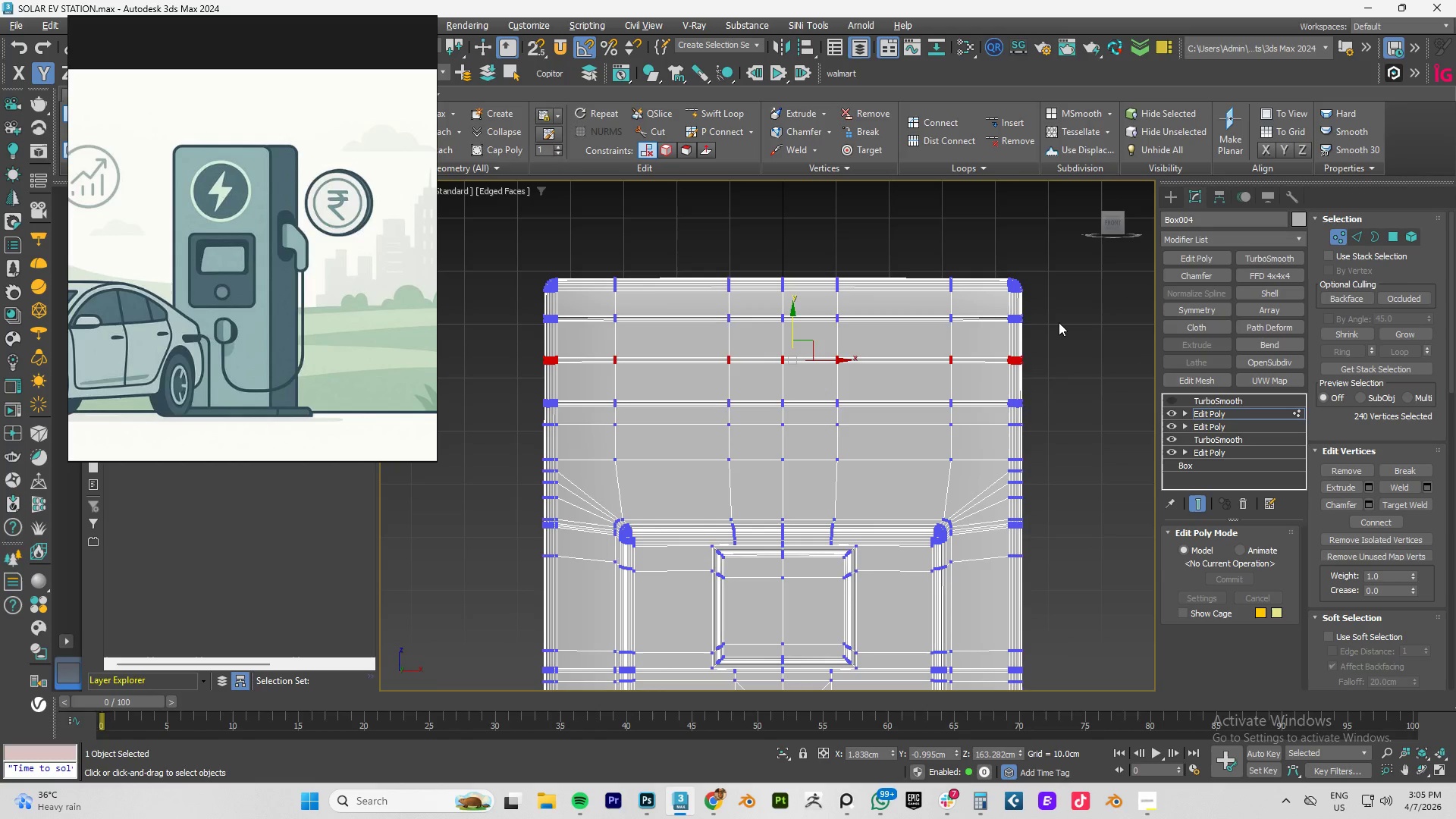 
left_click([1059, 322])
 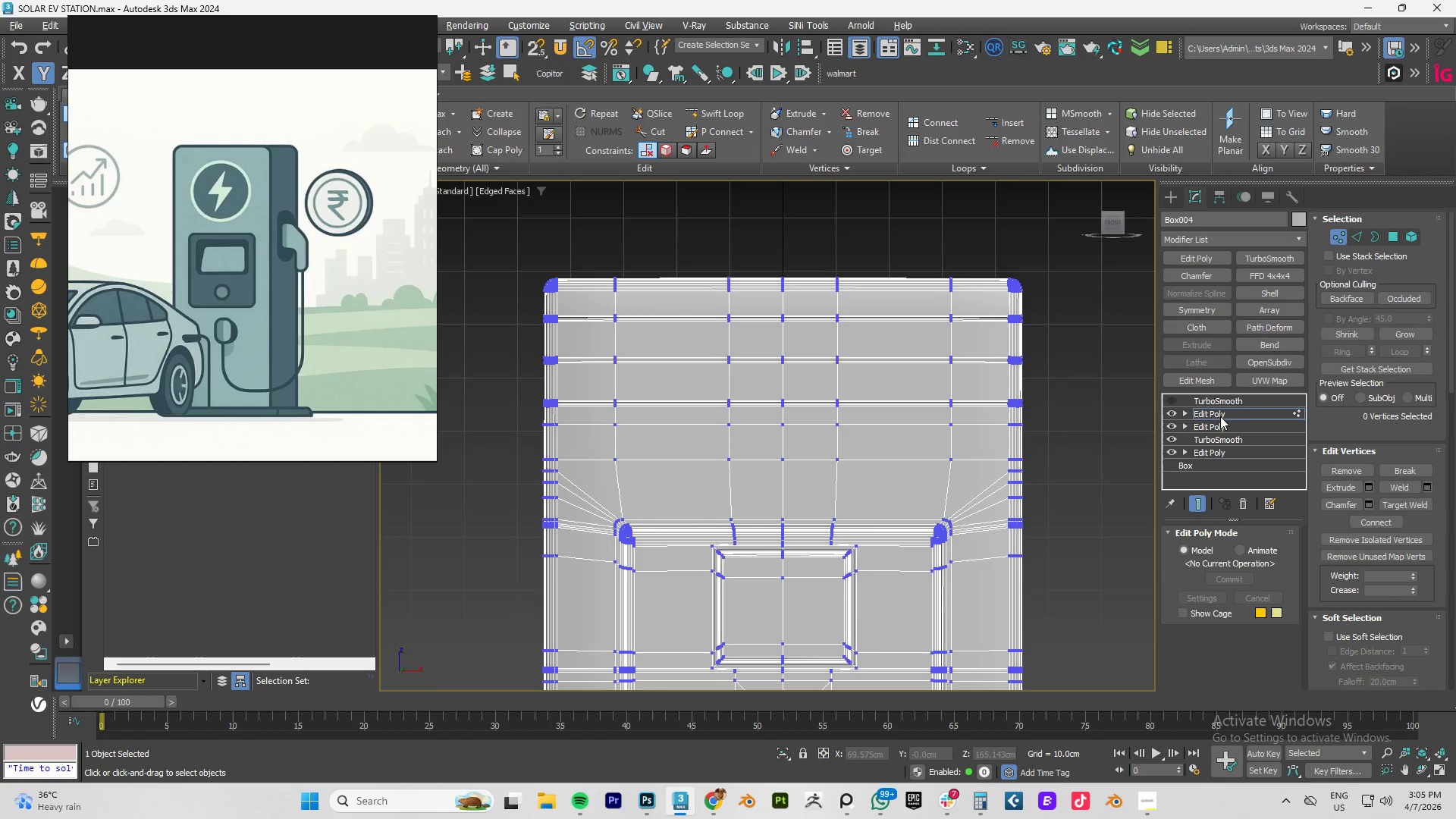 
left_click([1213, 413])
 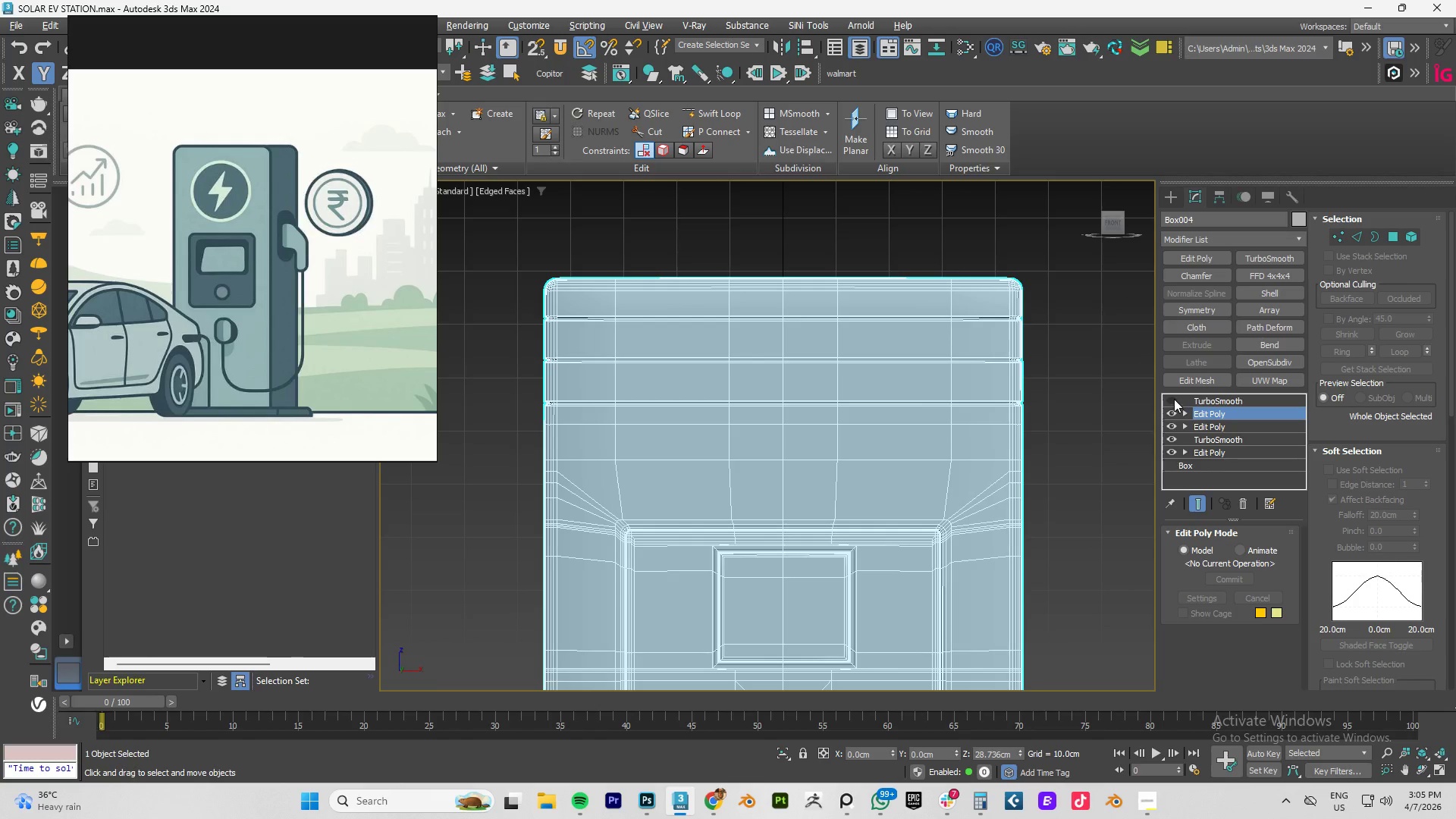 
left_click([1174, 399])
 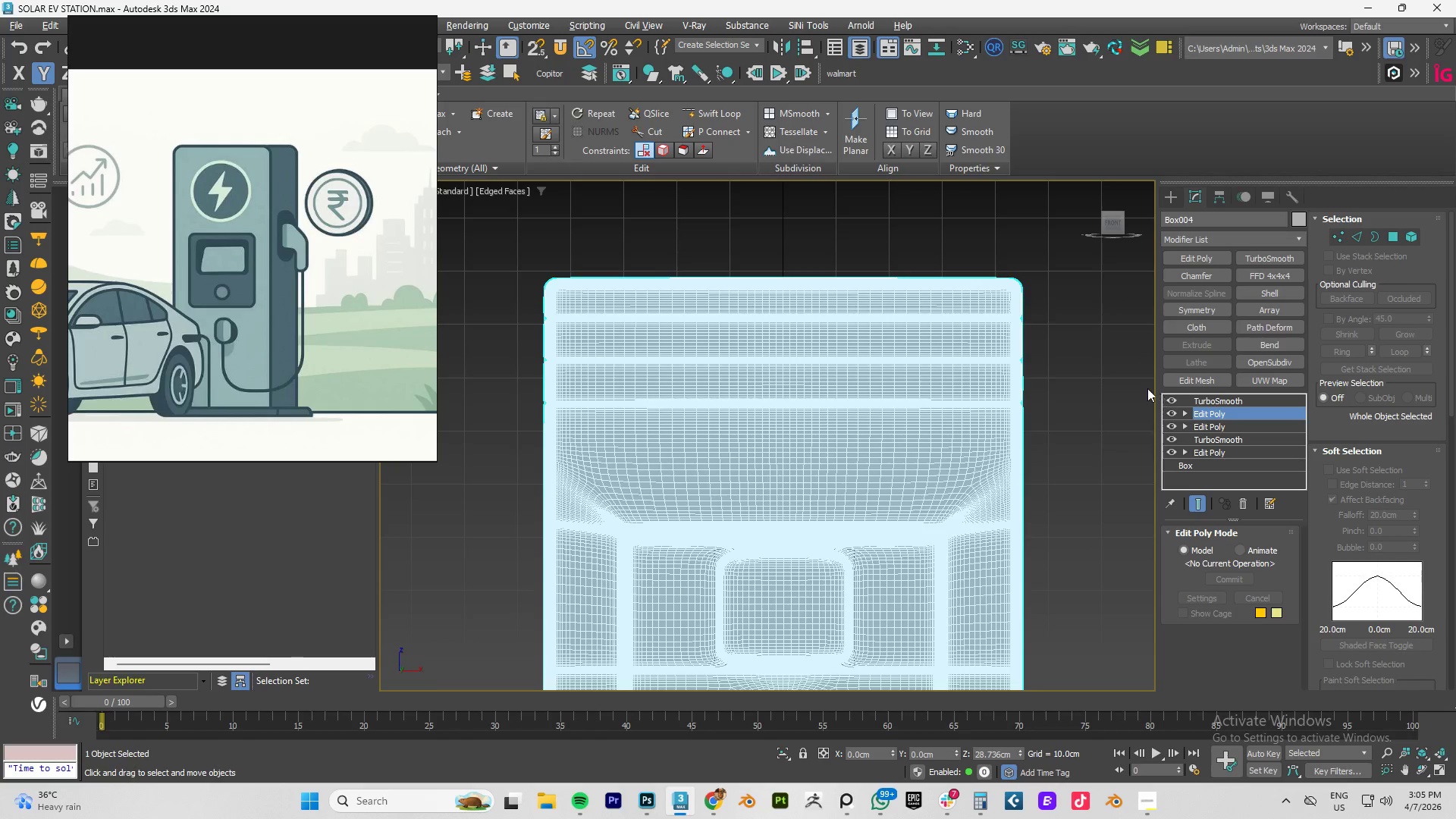 
key(F4)
 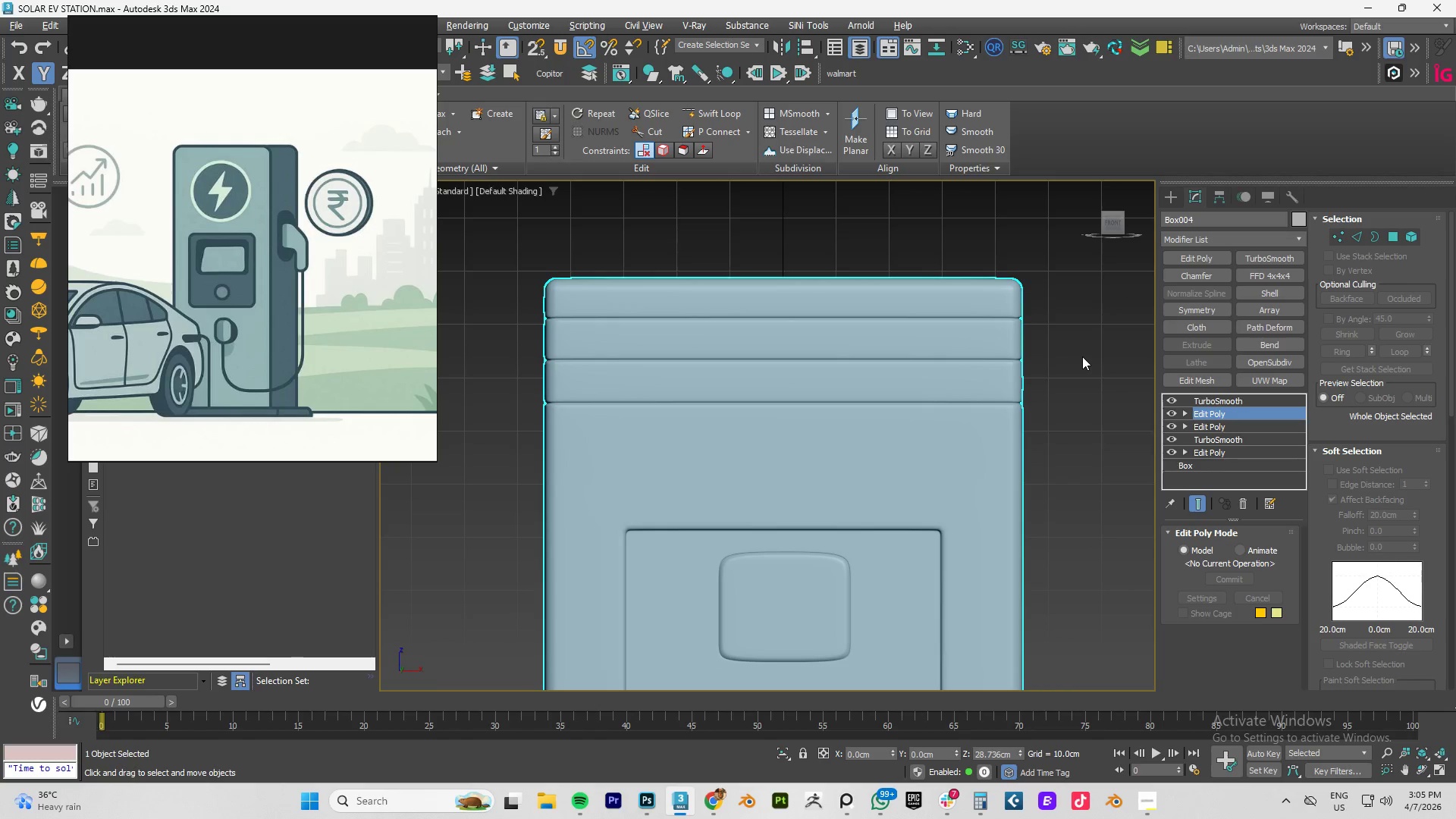 
left_click([1084, 356])
 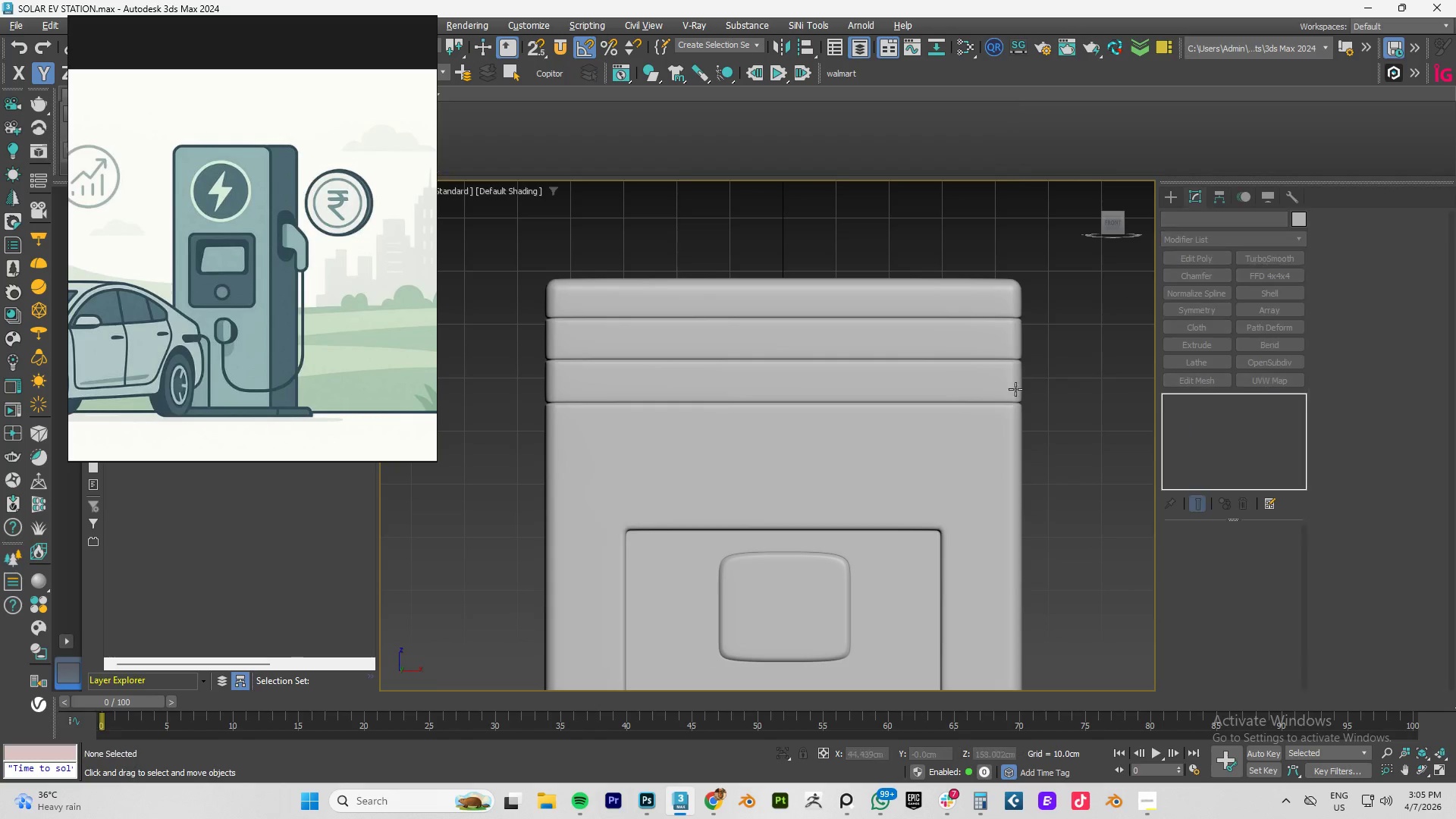 
hold_key(key=AltLeft, duration=0.7)
 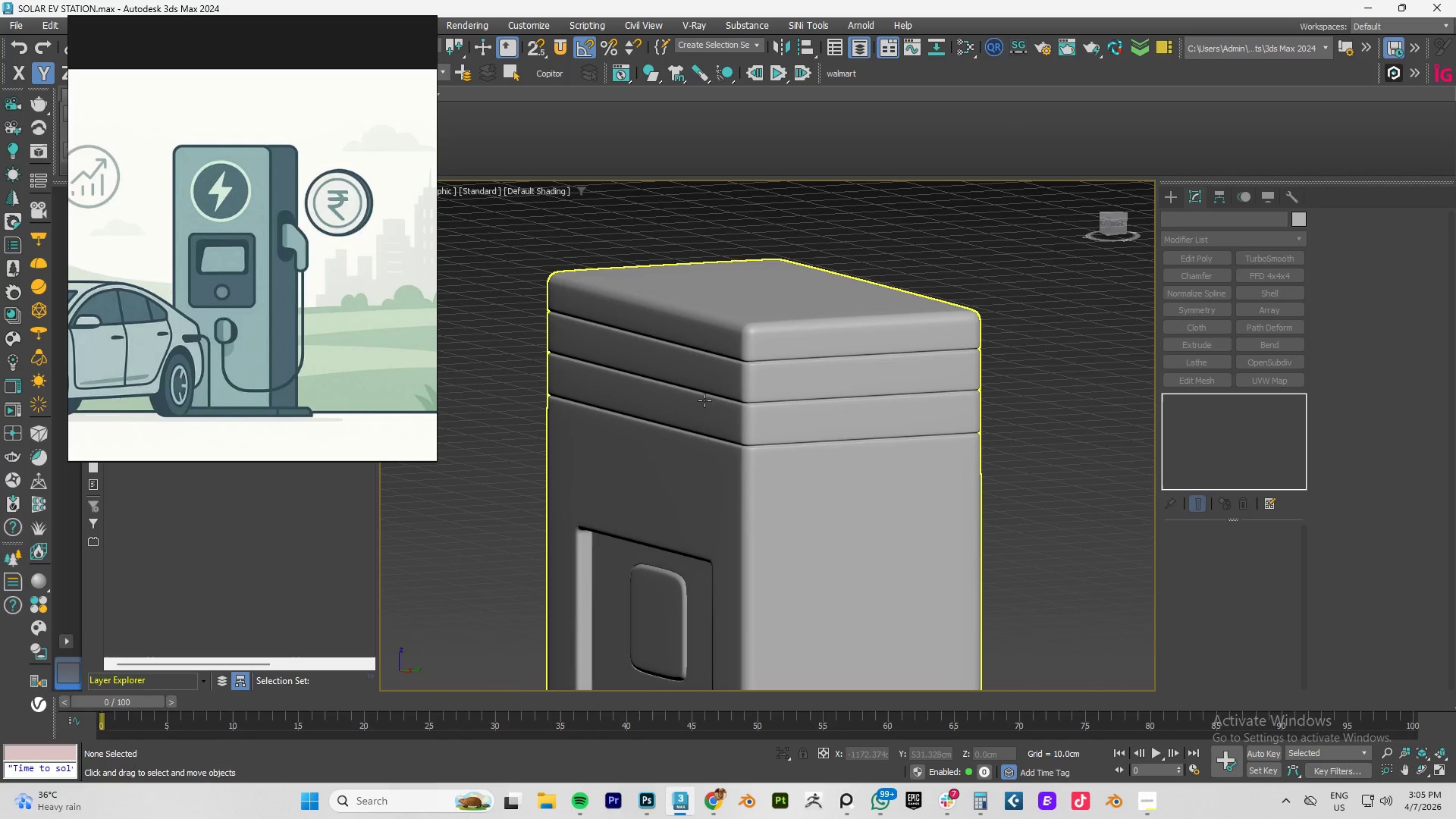 
scroll: coordinate [1008, 390], scroll_direction: down, amount: 3.0
 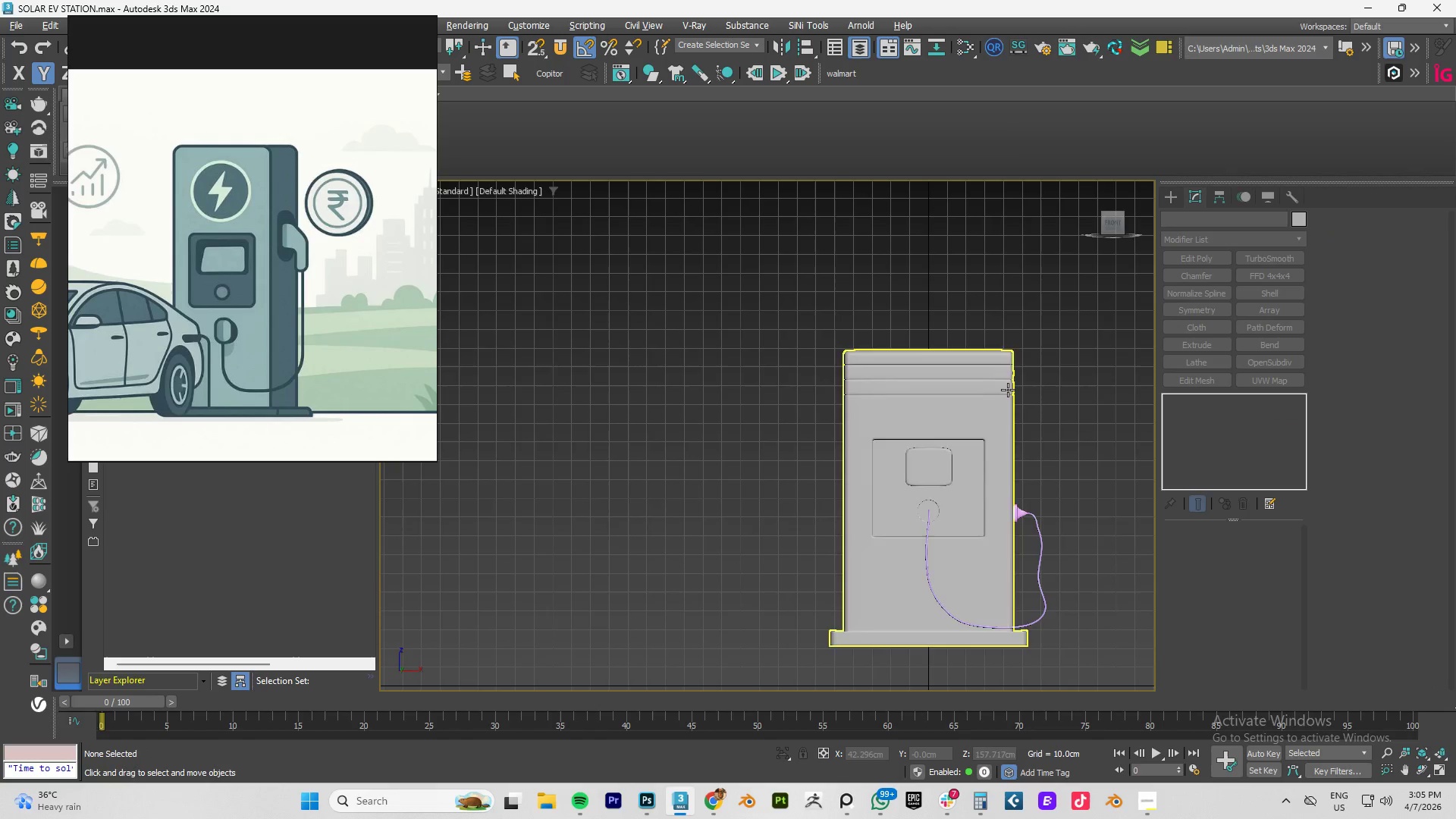 
hold_key(key=AltLeft, duration=1.48)
scroll: coordinate [733, 400], scroll_direction: up, amount: 1.0
 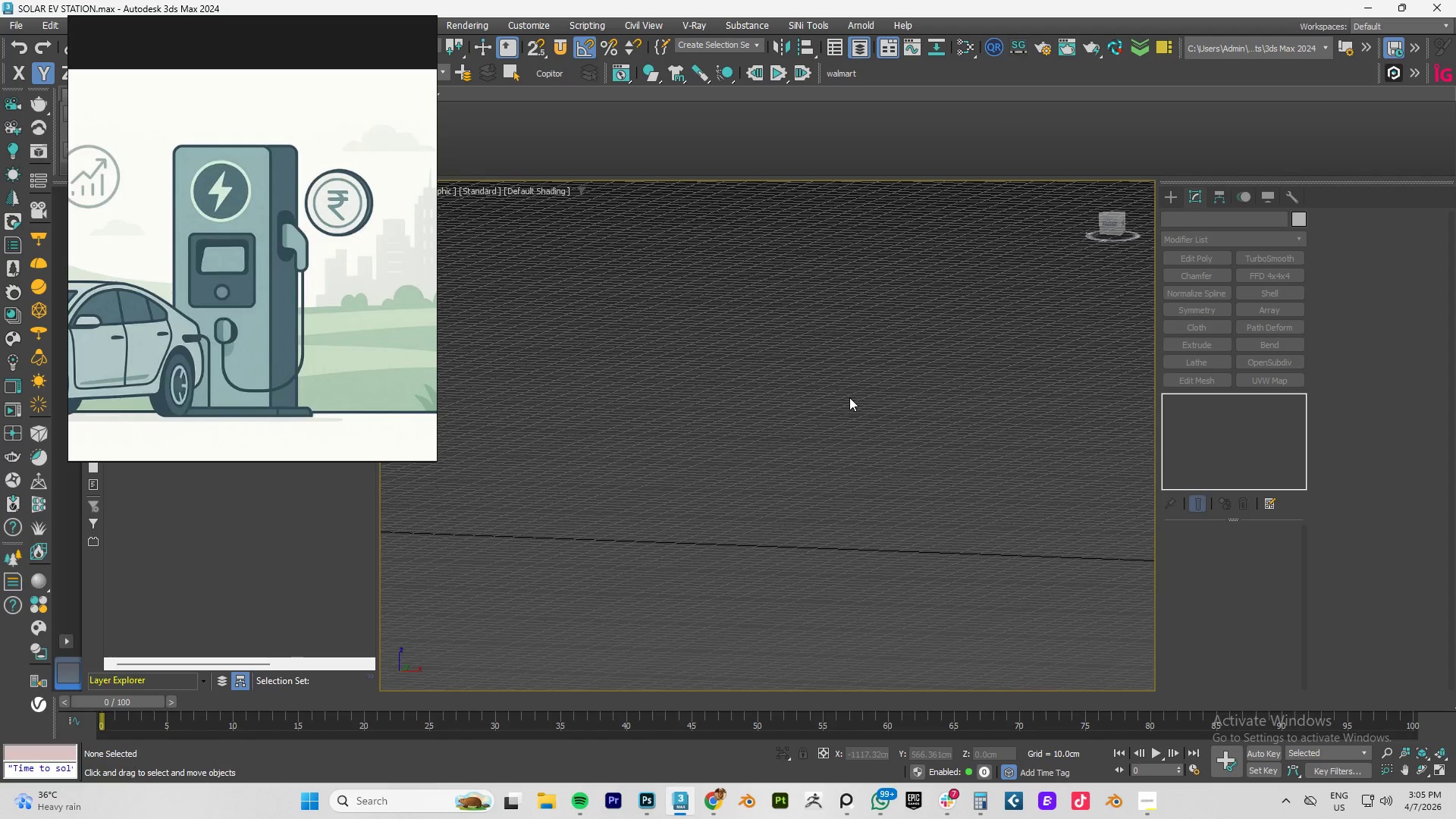 
type(fz)
 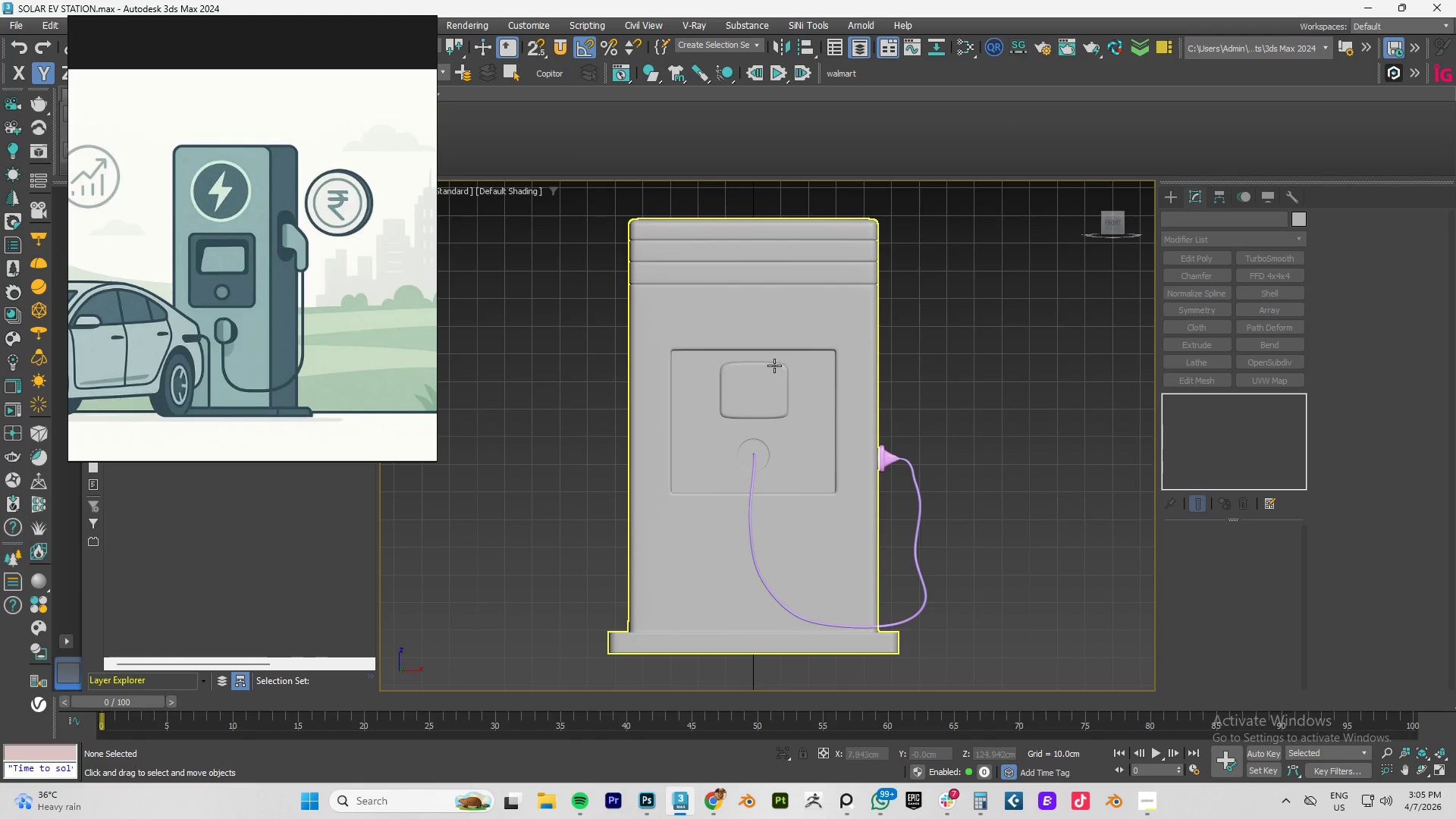 
scroll: coordinate [774, 366], scroll_direction: down, amount: 1.0
 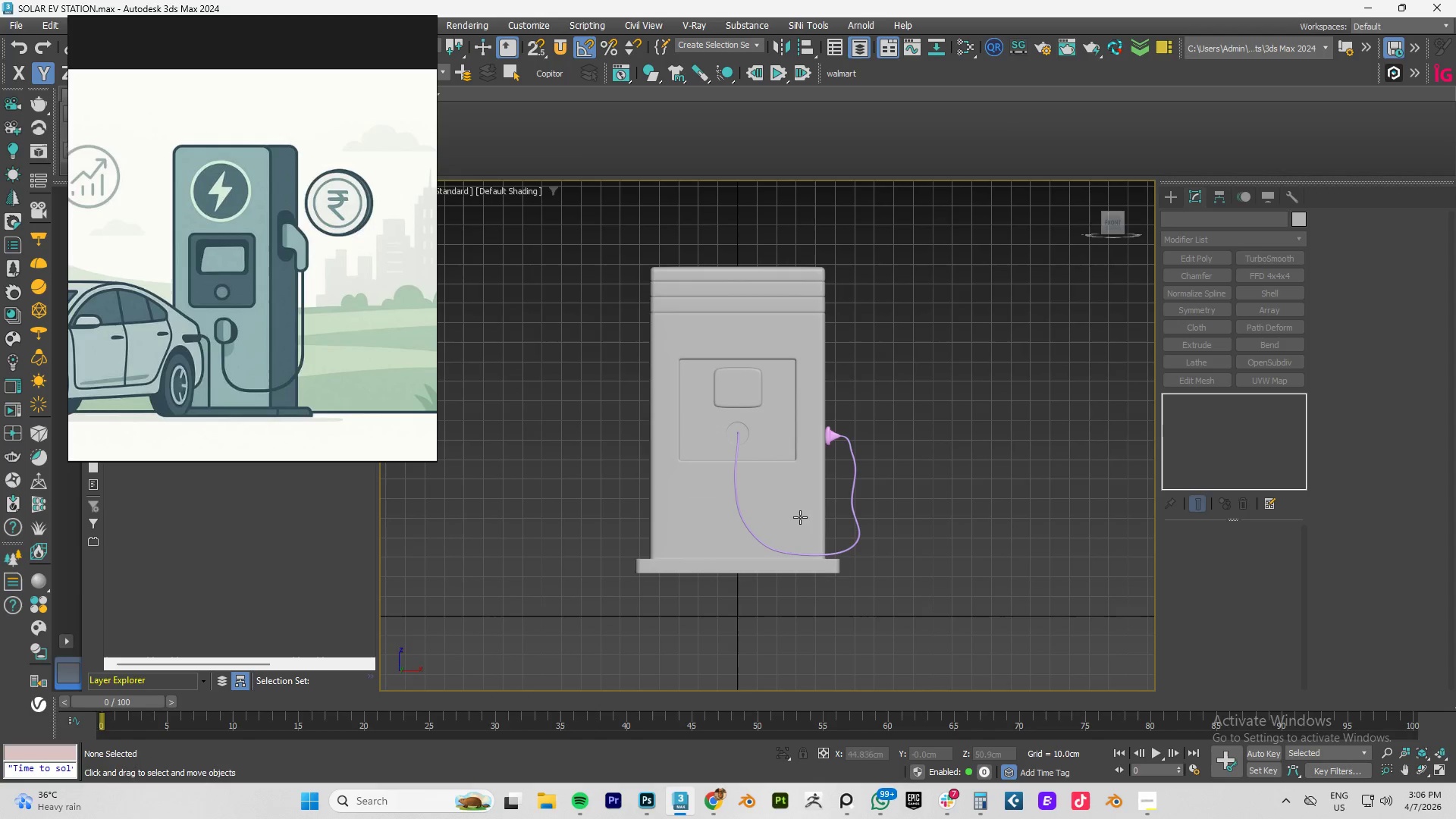 
scroll: coordinate [773, 425], scroll_direction: up, amount: 3.0
 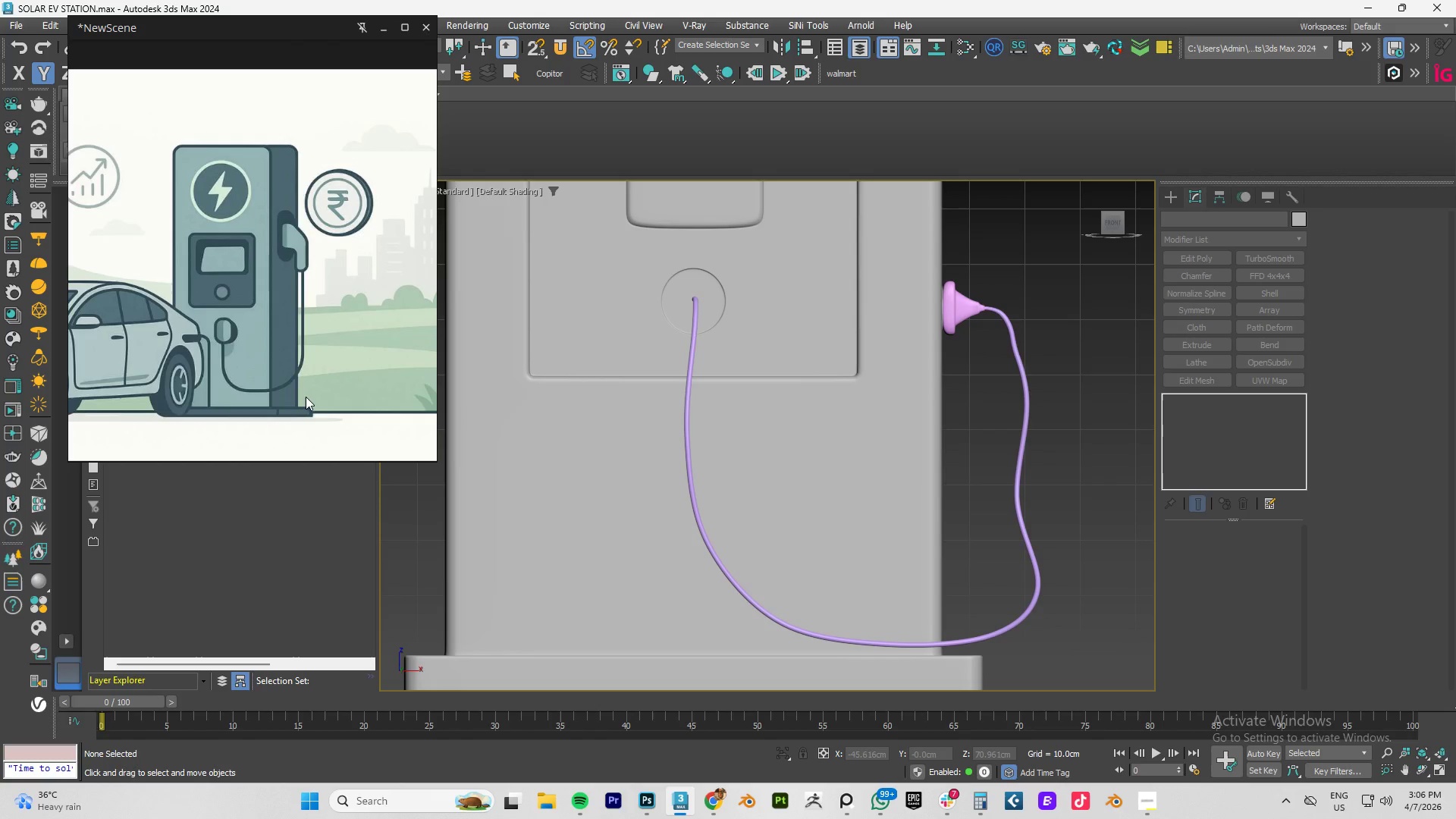 
hold_key(key=AltLeft, duration=0.53)
 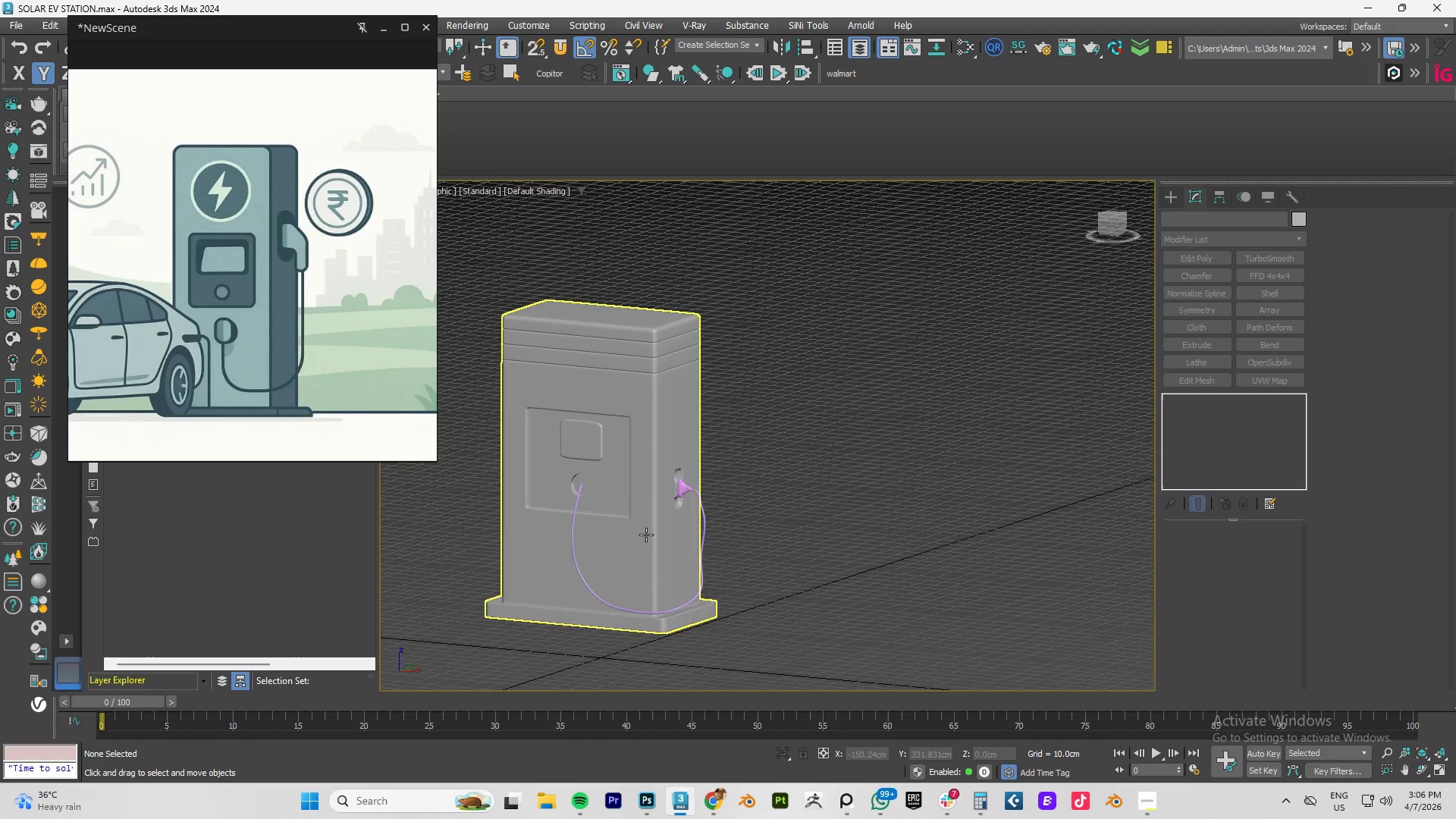 
scroll: coordinate [633, 546], scroll_direction: down, amount: 3.0
 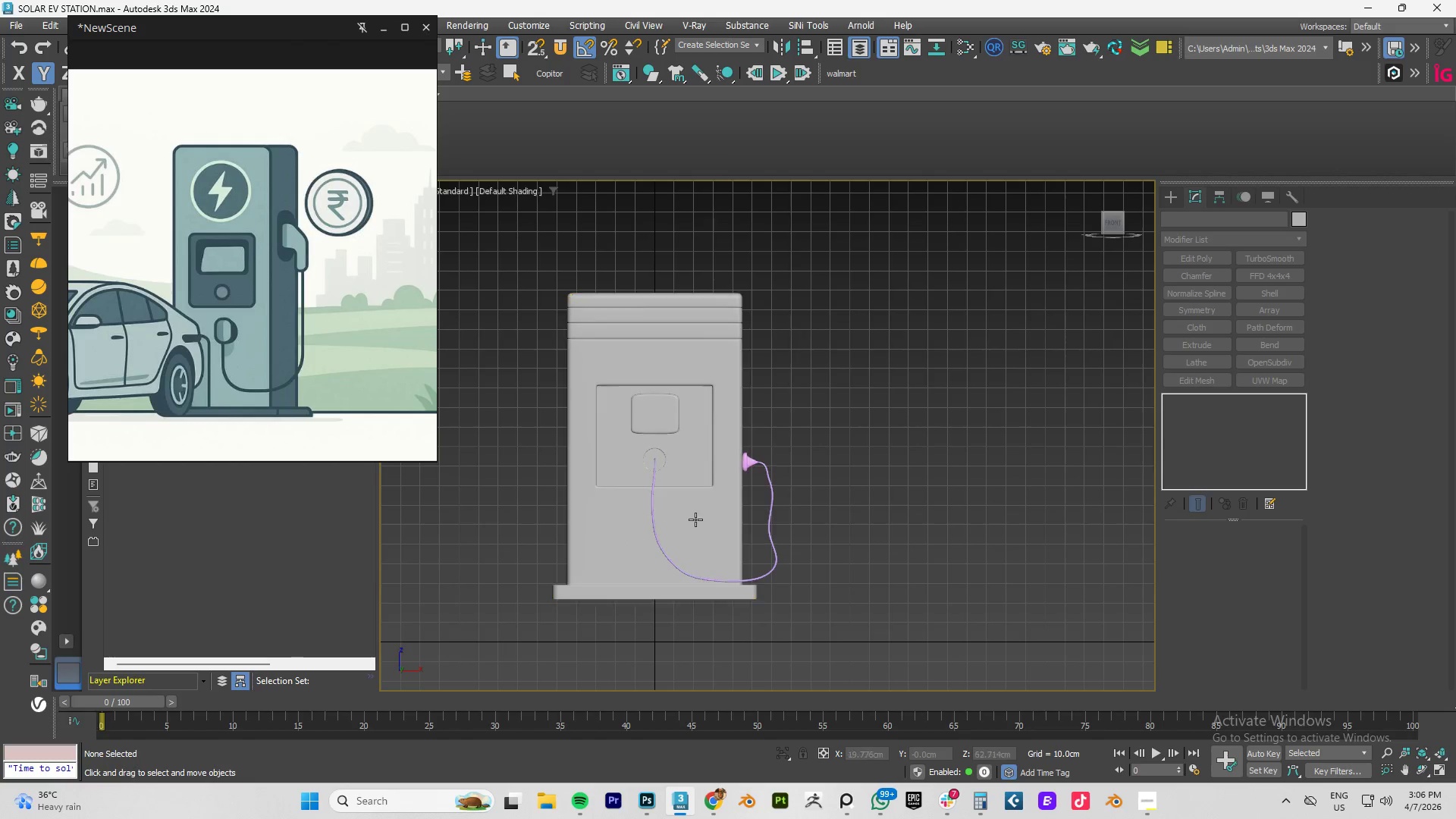 
scroll: coordinate [689, 444], scroll_direction: up, amount: 3.0
 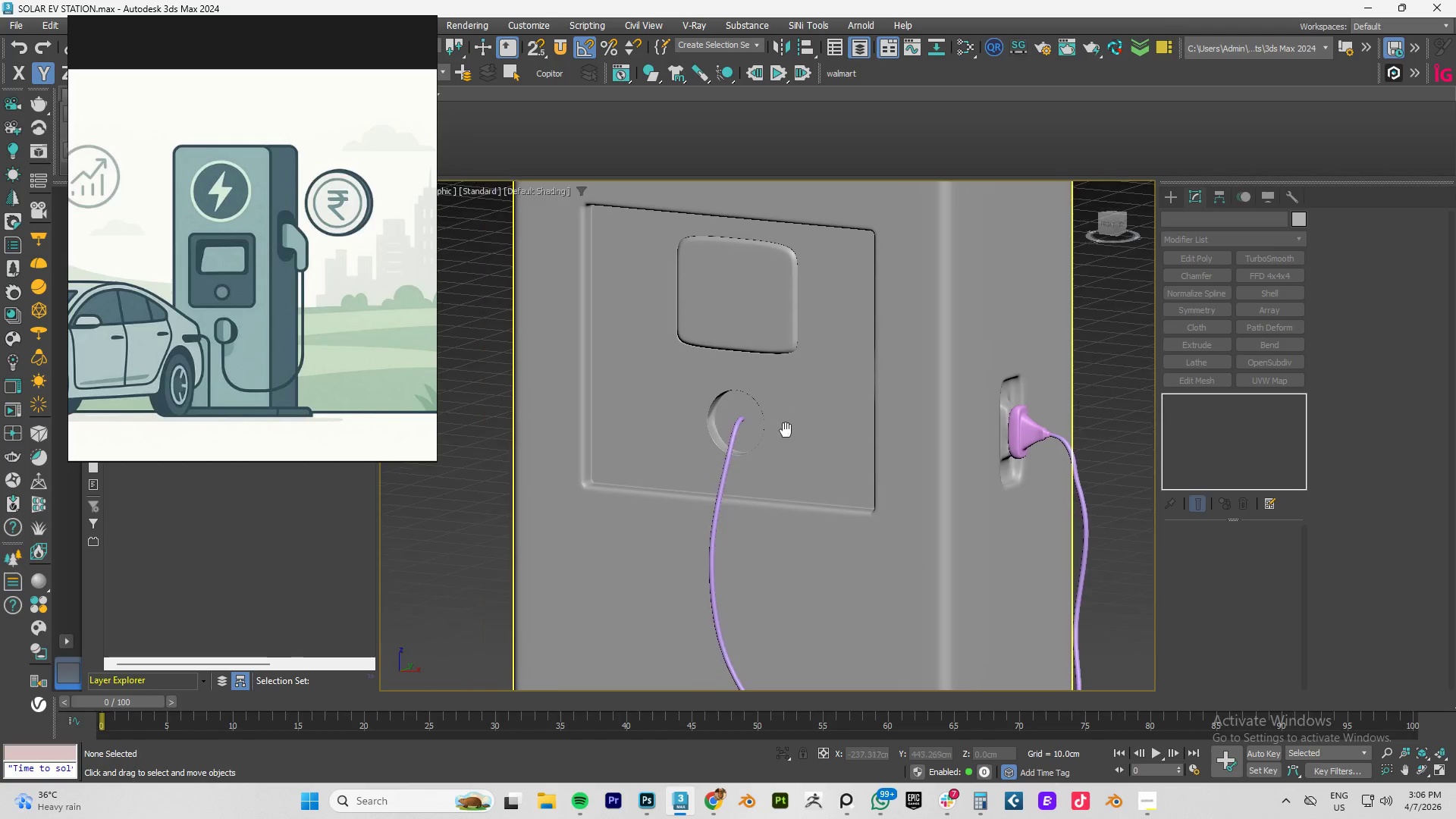 
scroll: coordinate [739, 438], scroll_direction: down, amount: 3.0
 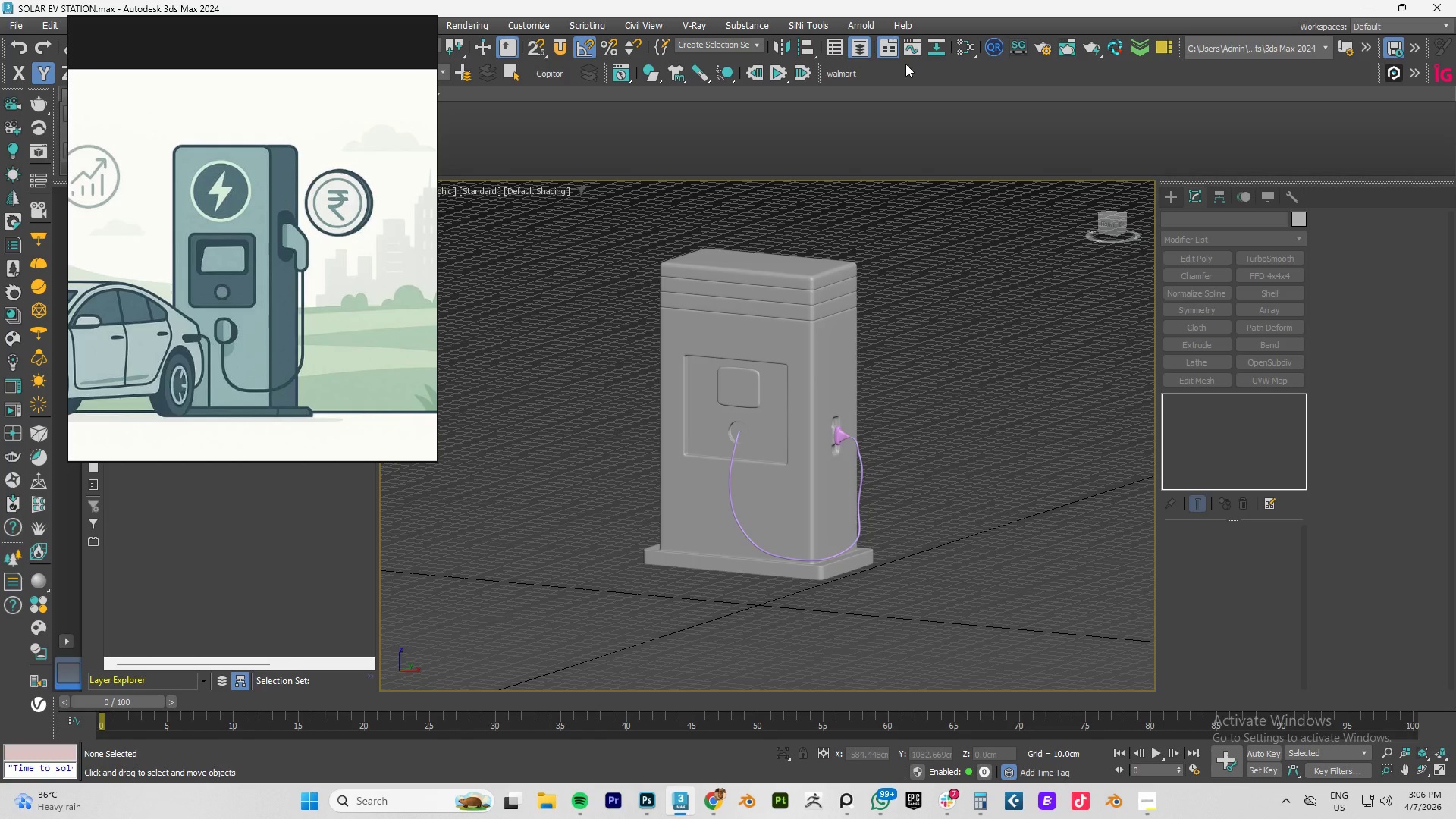 
wait(52.6)
 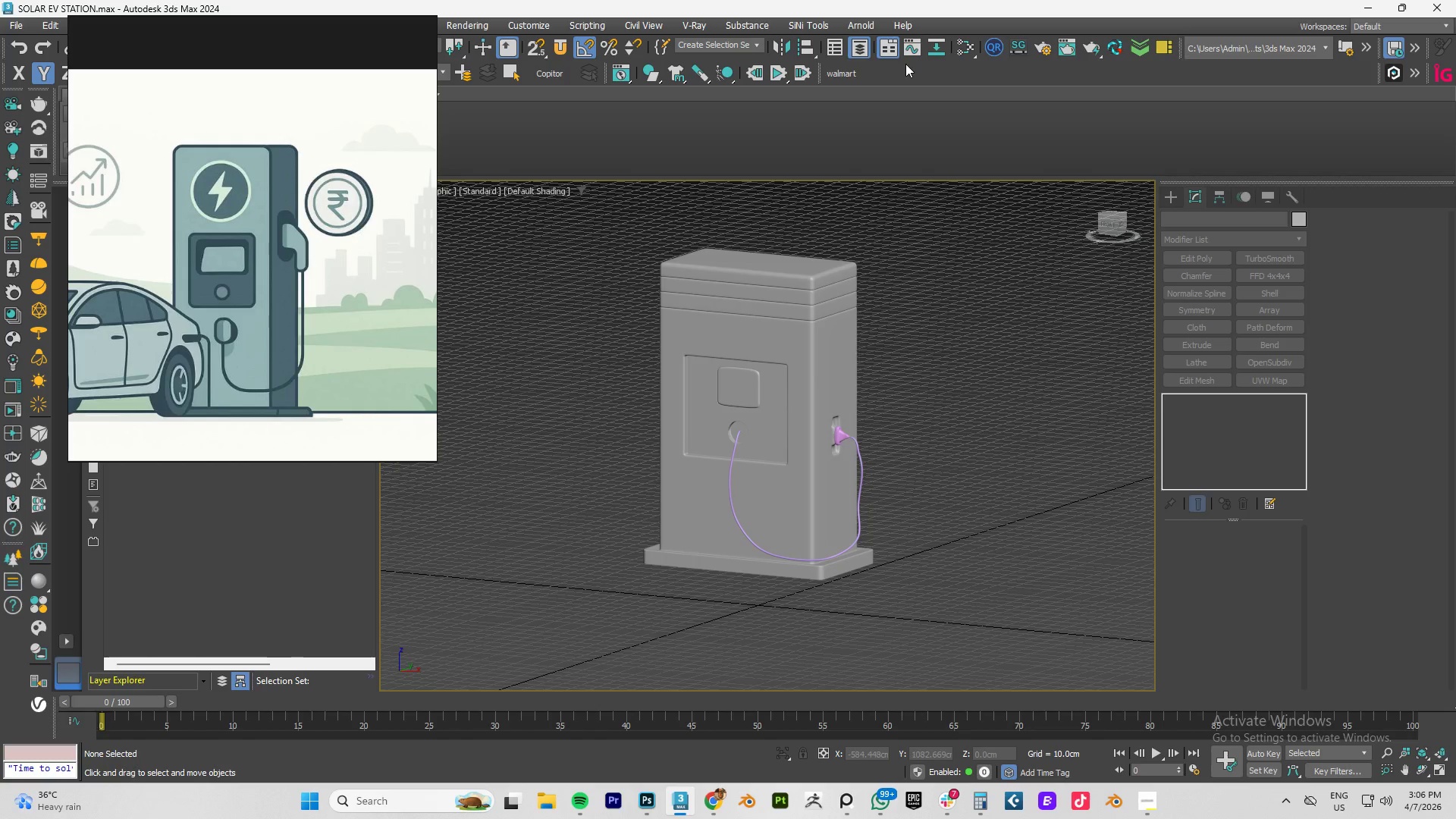 
scroll: coordinate [836, 431], scroll_direction: up, amount: 1.0
 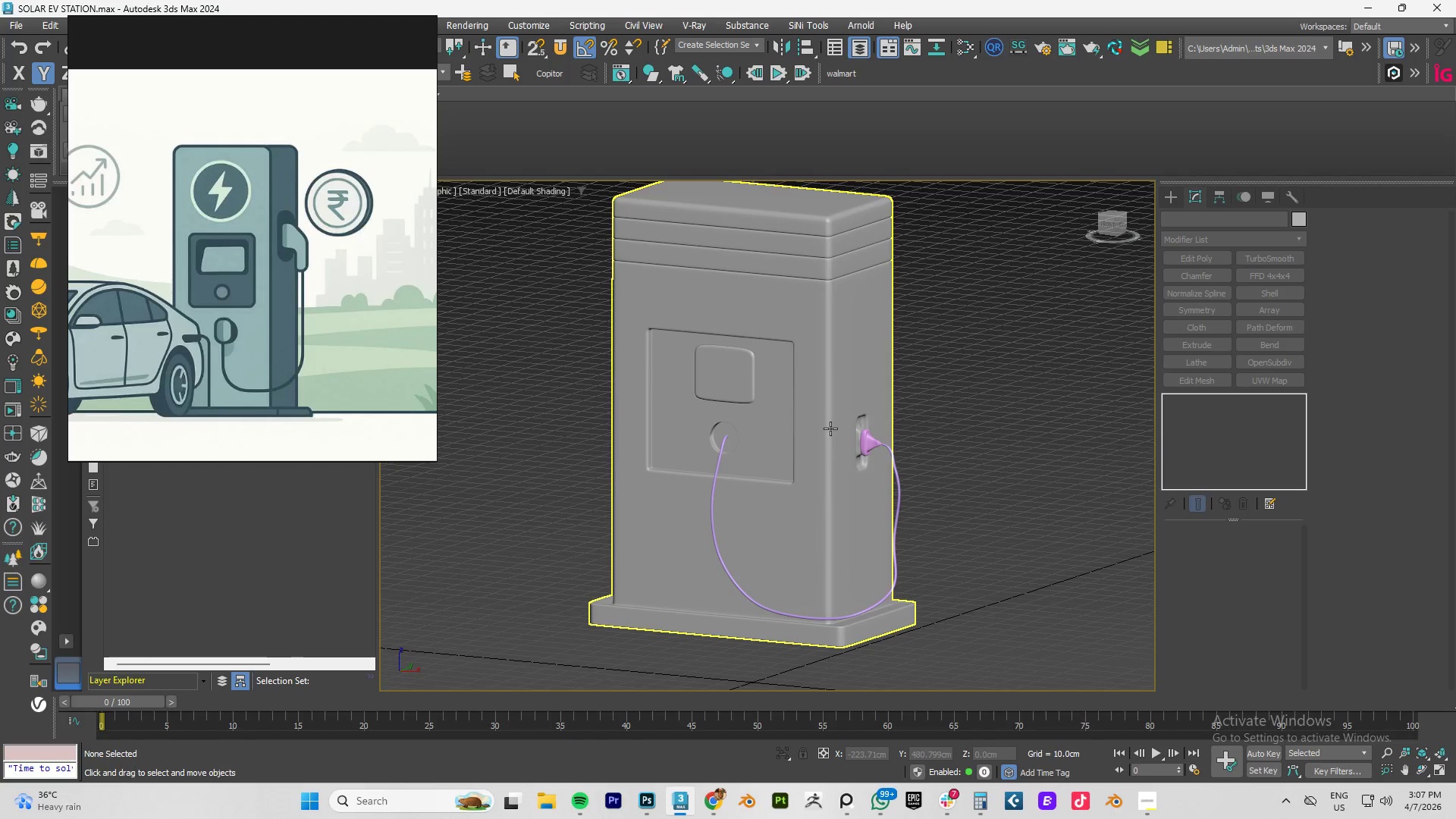 
key(F4)
 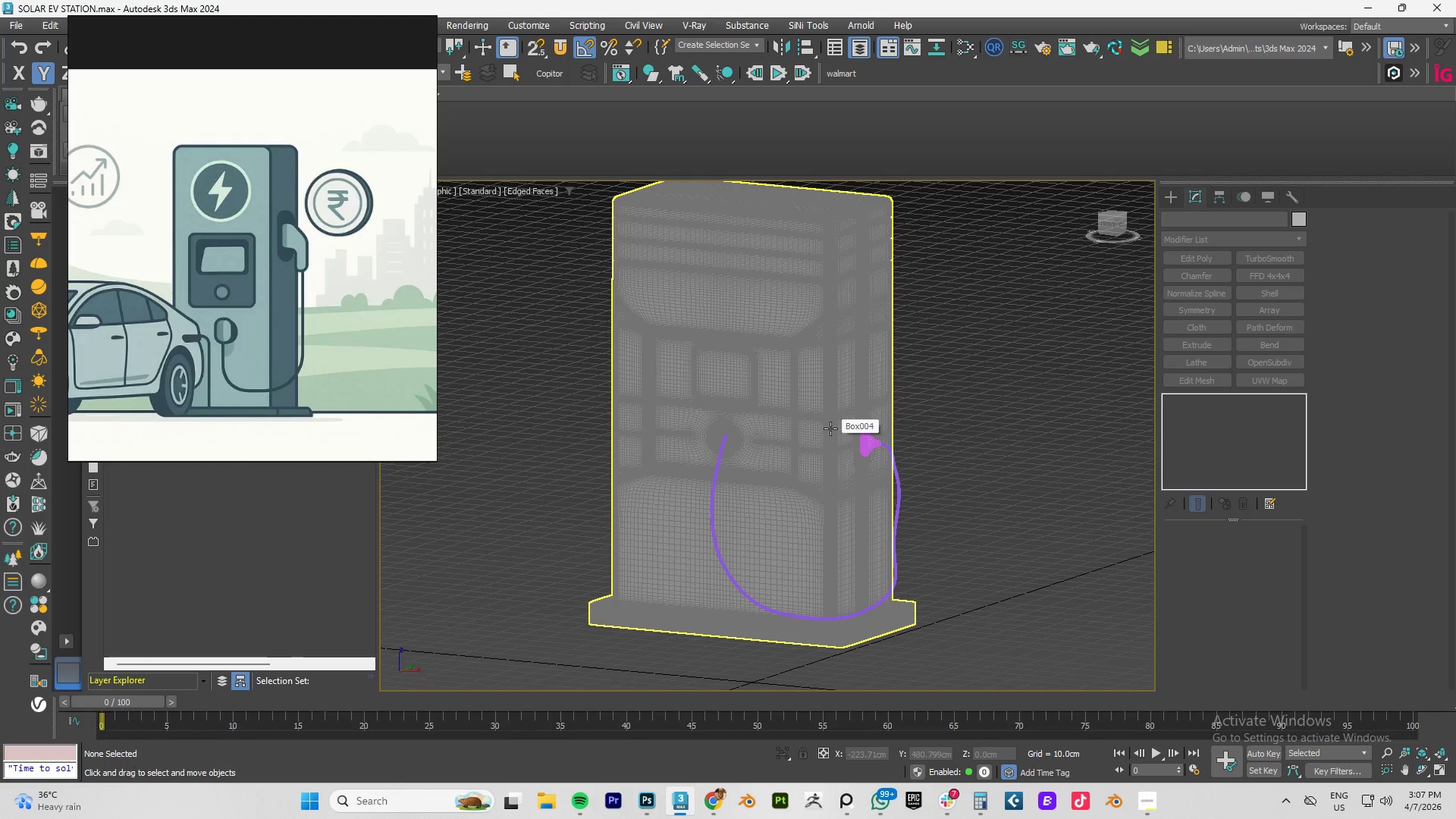 
key(F4)
 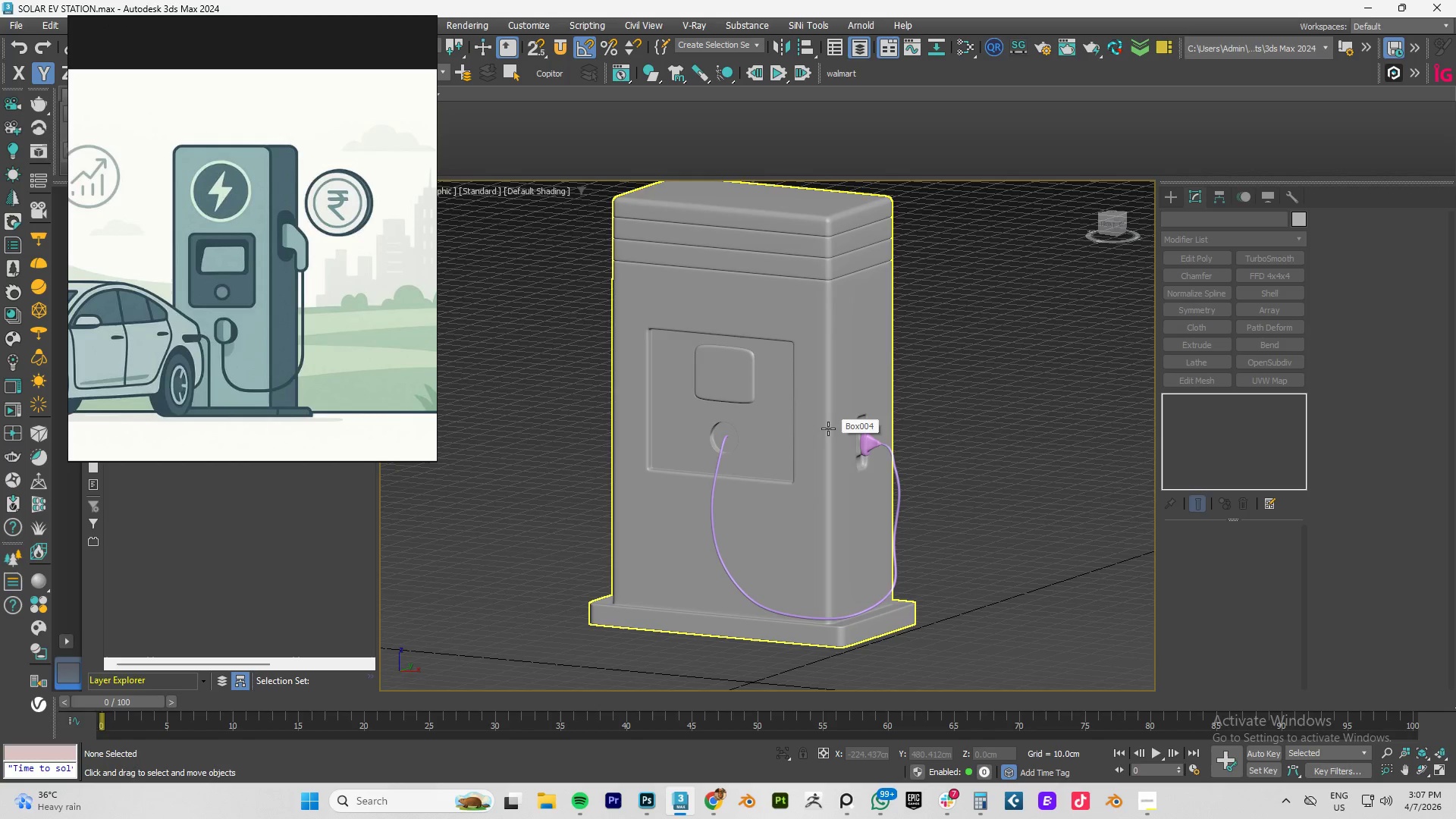 
key(F3)
 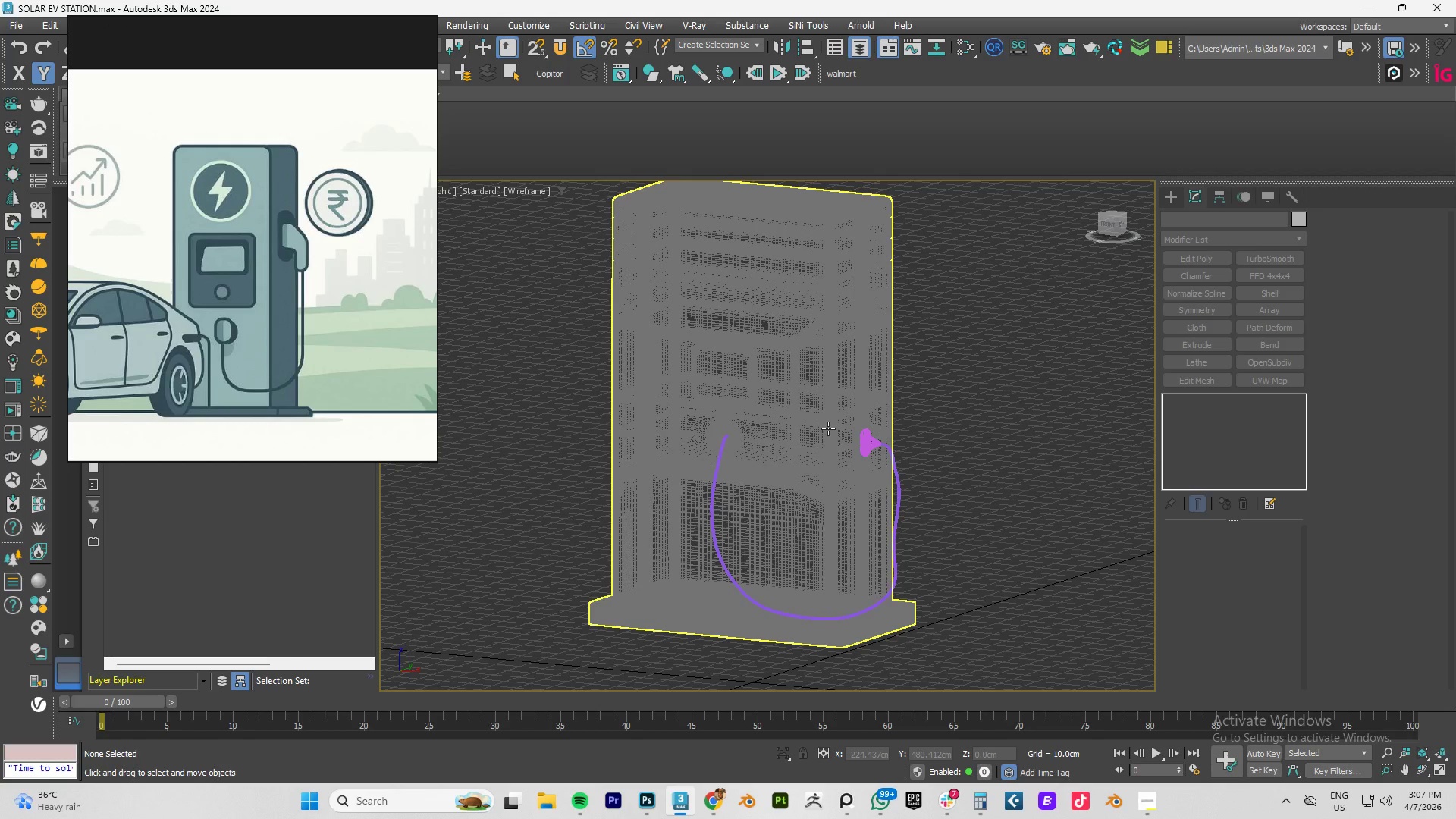 
key(F3)
 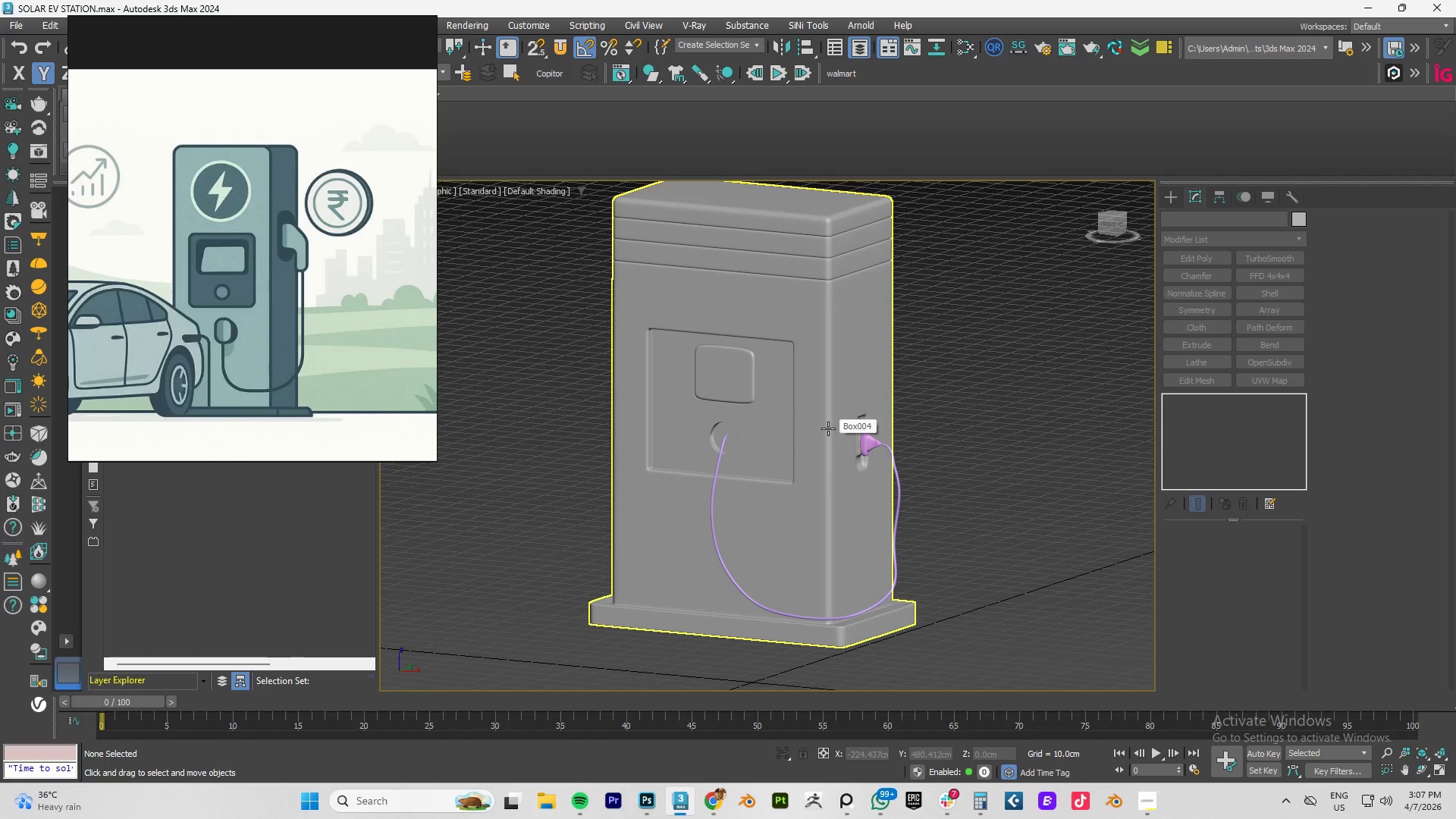 
key(F4)
 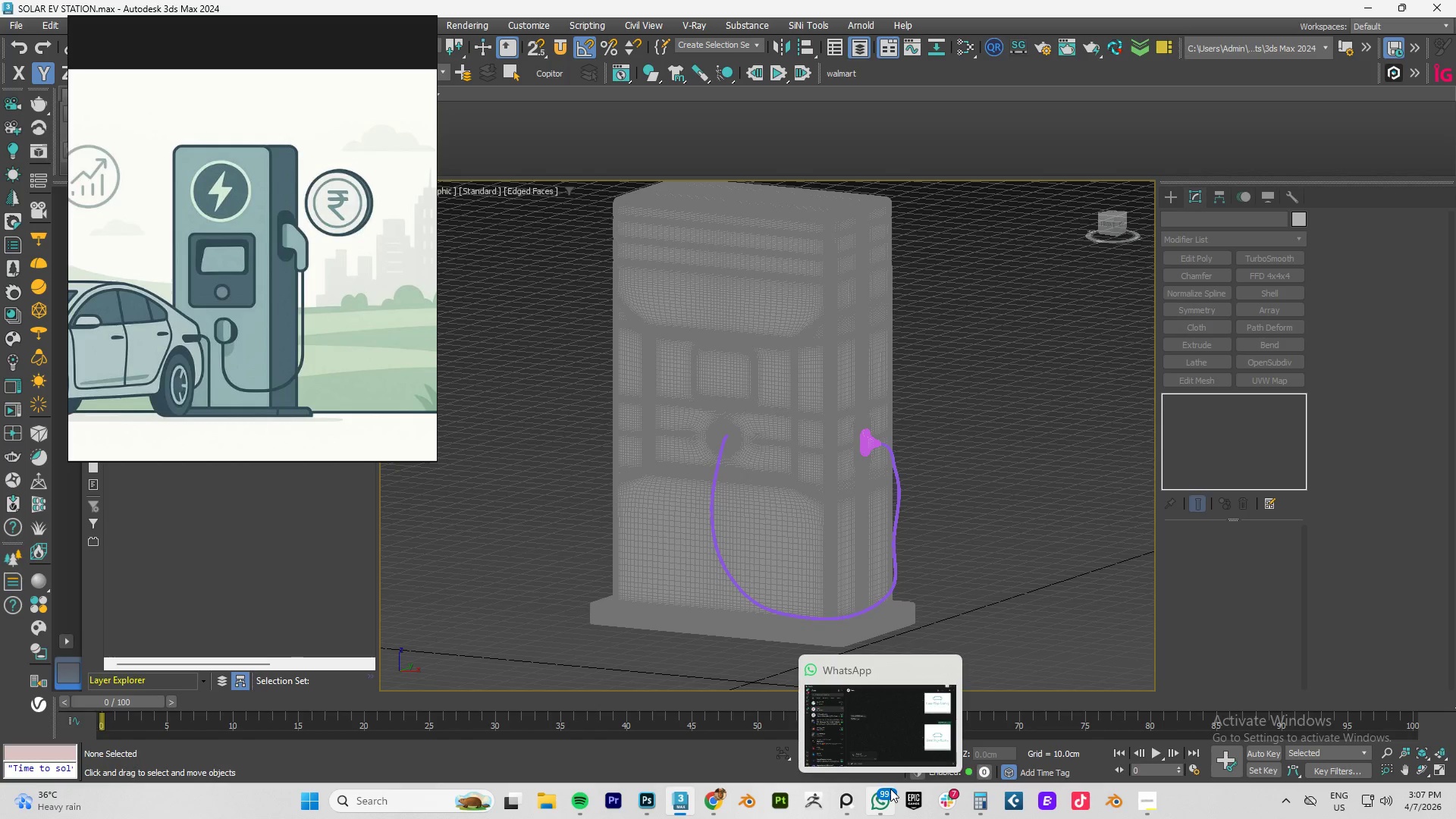 
wait(11.02)
 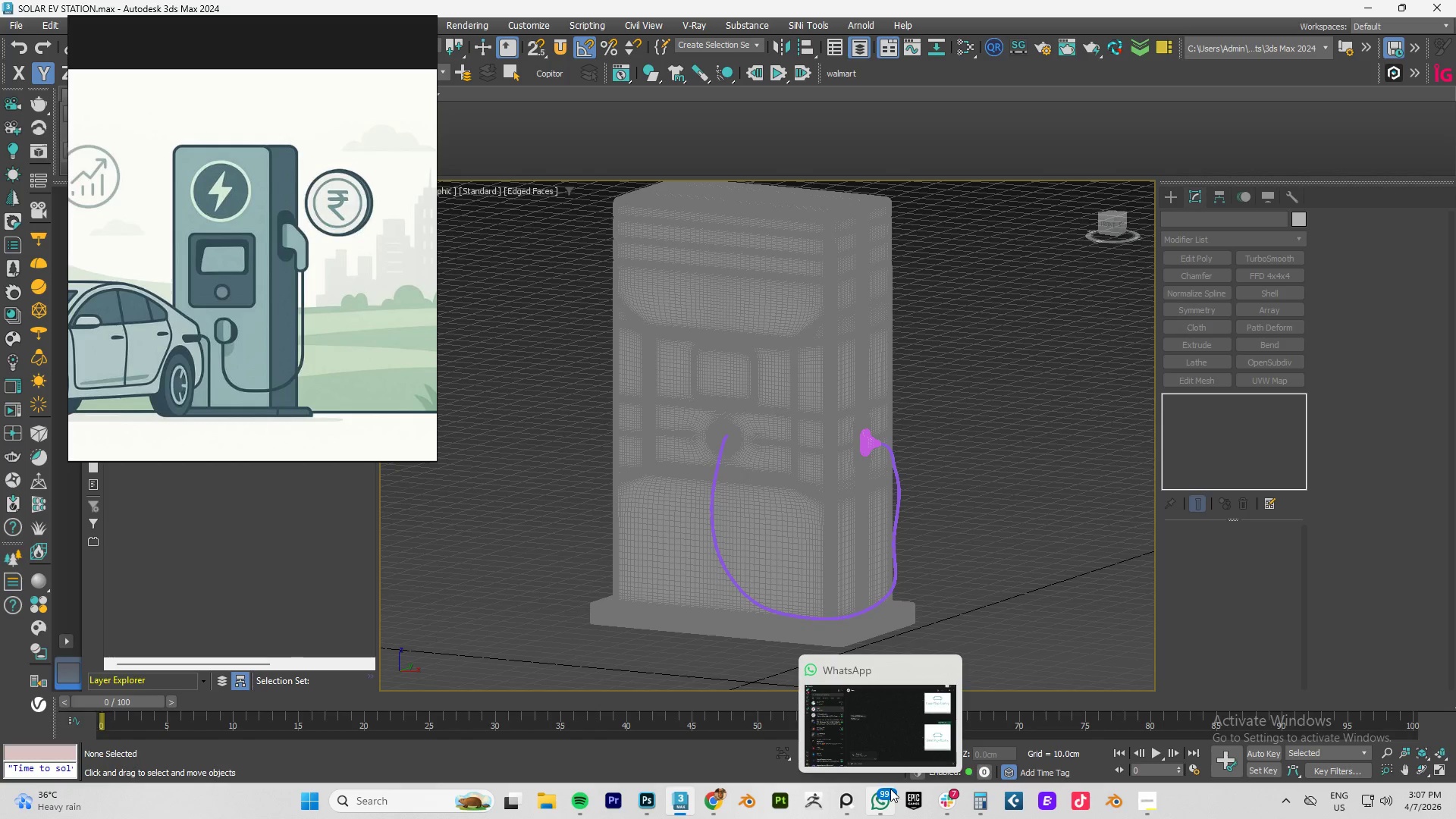 
key(F4)
 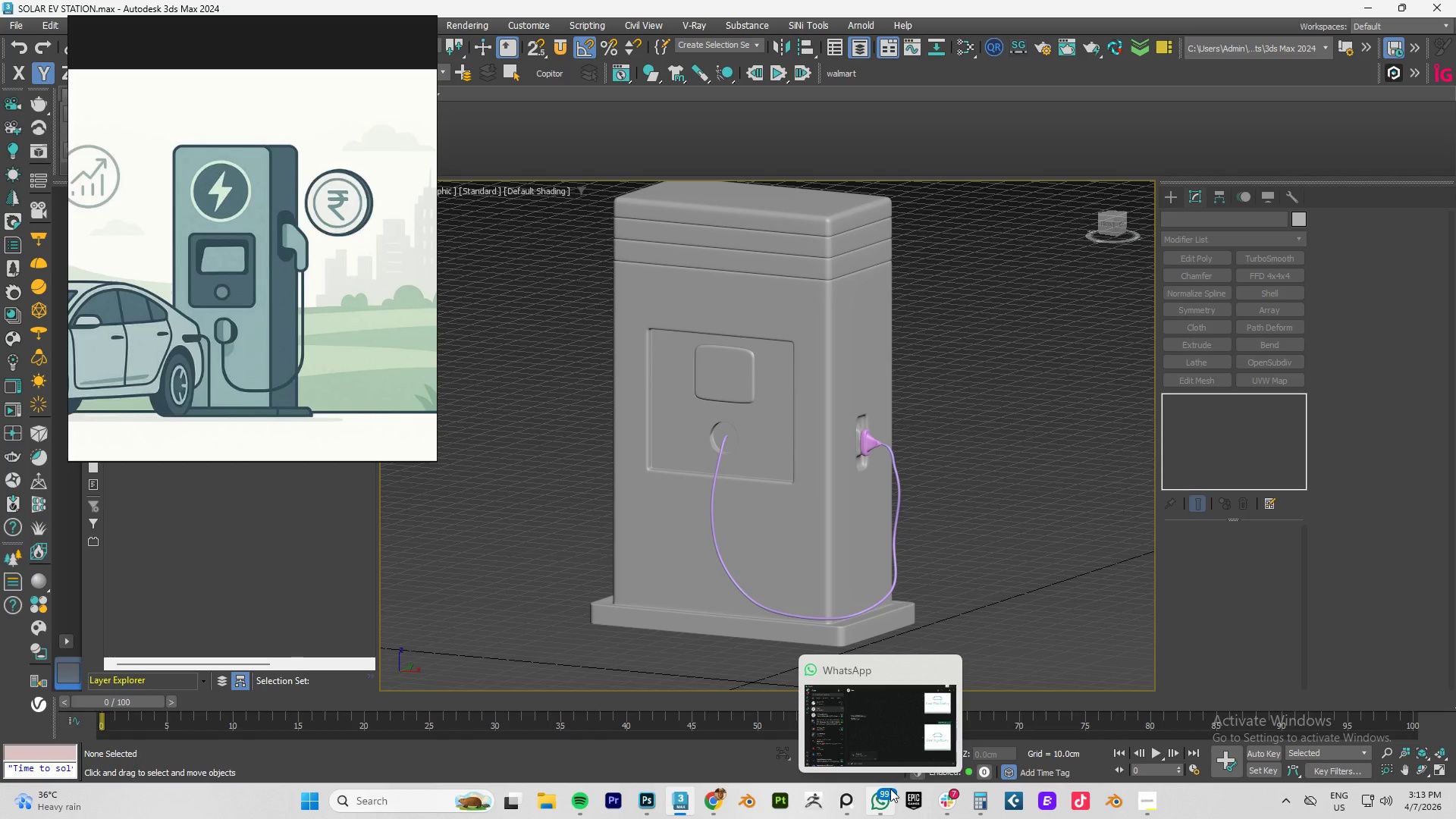 
wait(372.36)
 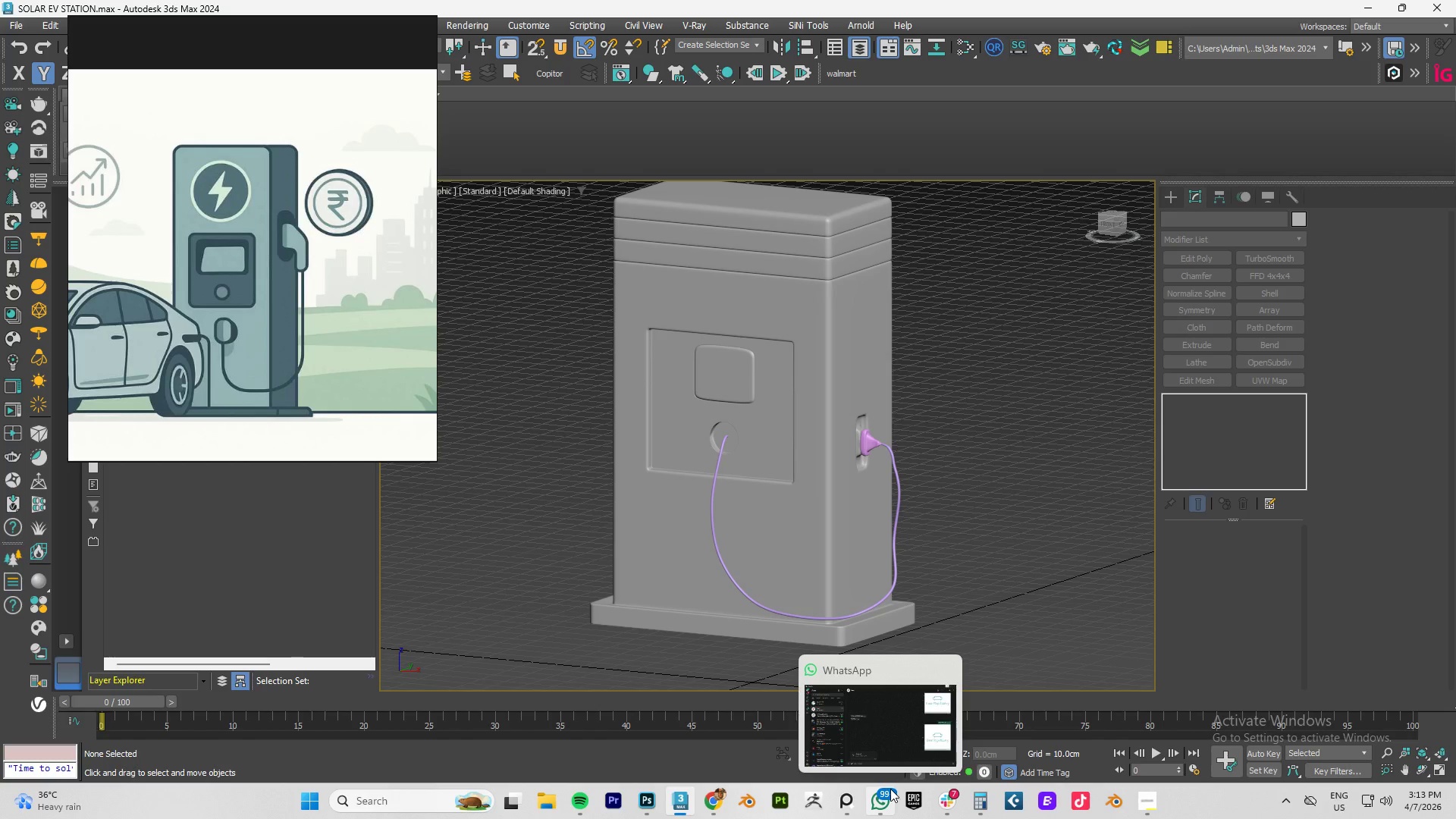 
scroll: coordinate [803, 359], scroll_direction: down, amount: 1.0
 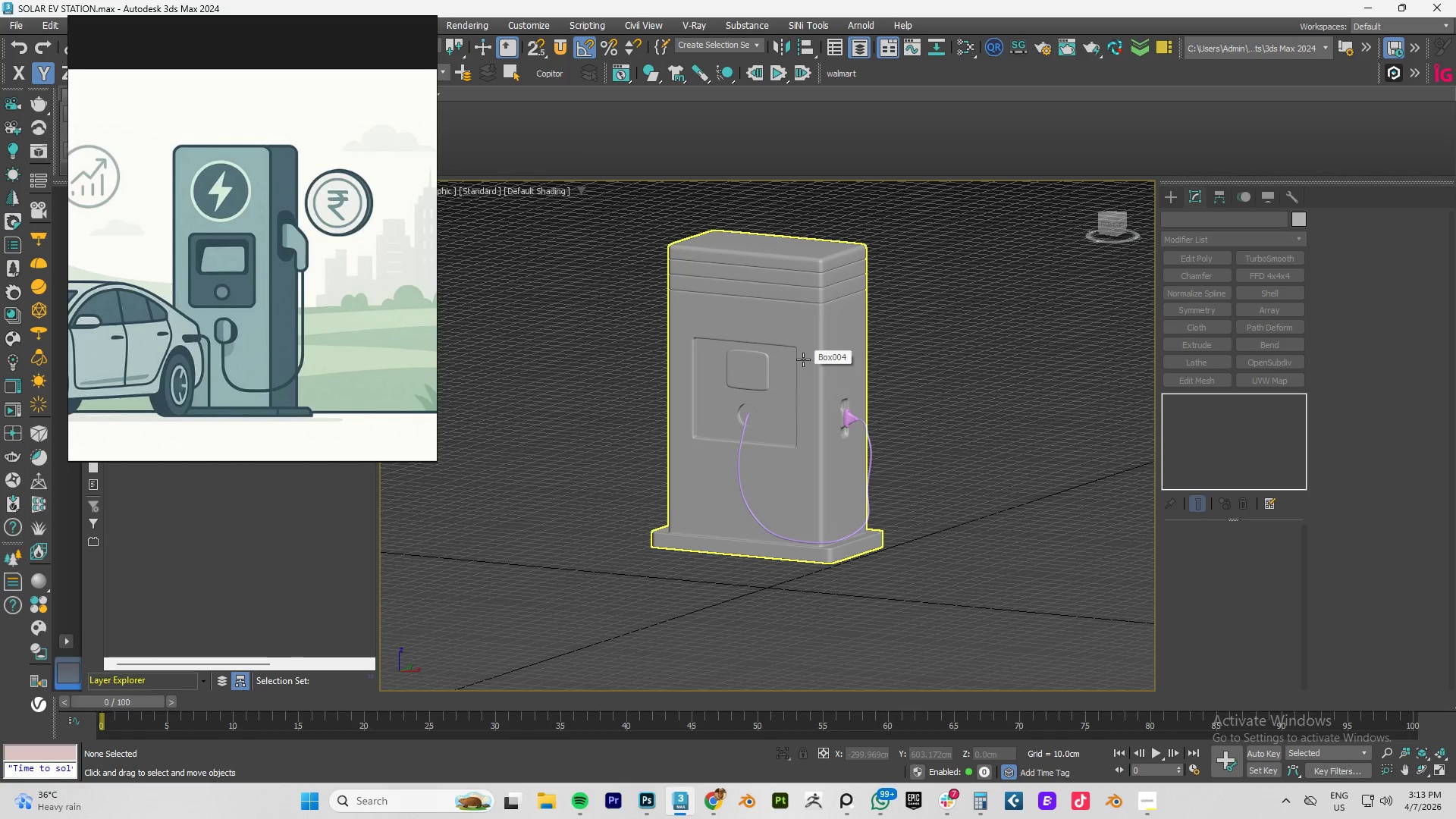 
scroll: coordinate [803, 359], scroll_direction: none, amount: 0.0
 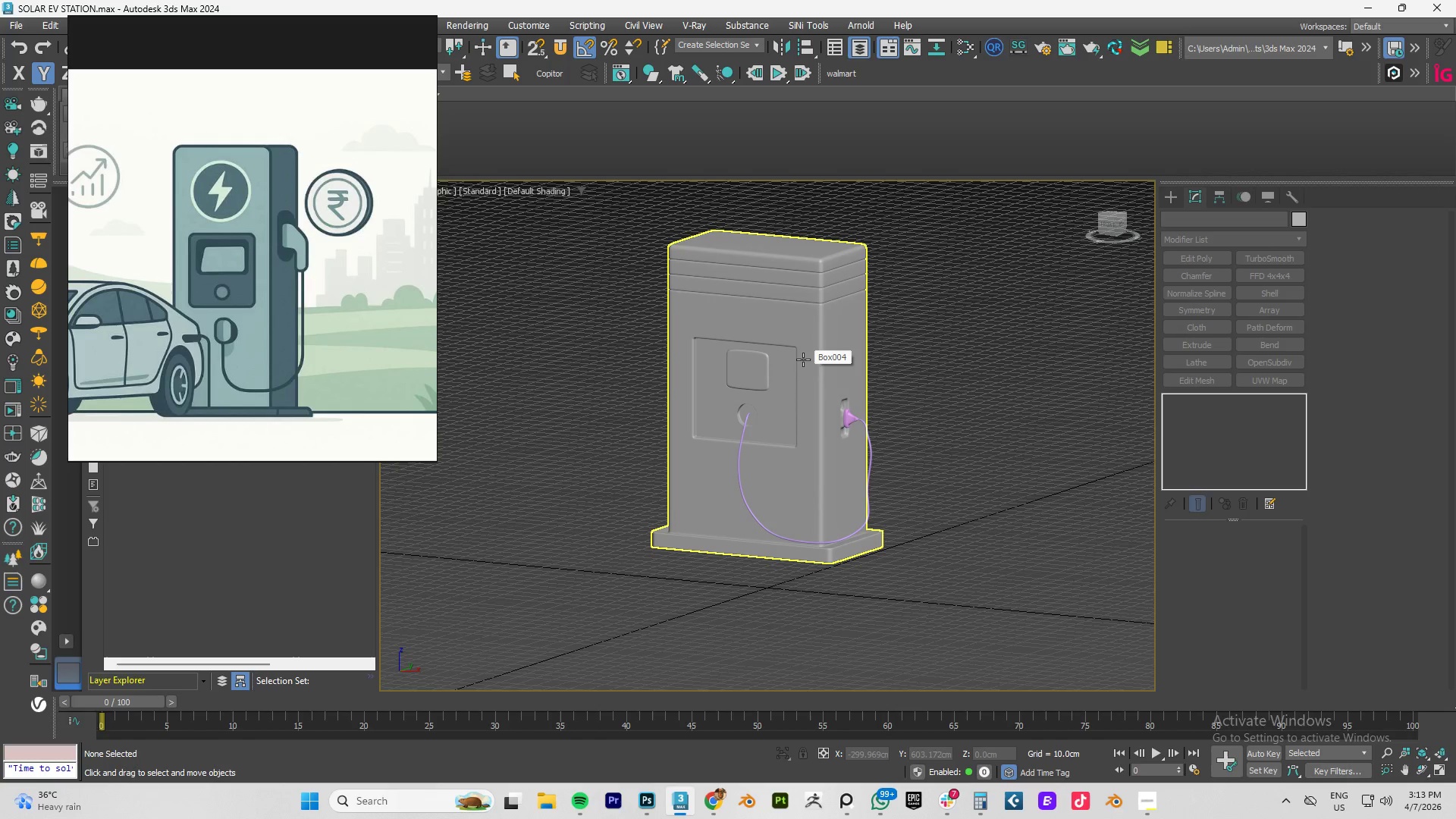 
type(FF)
 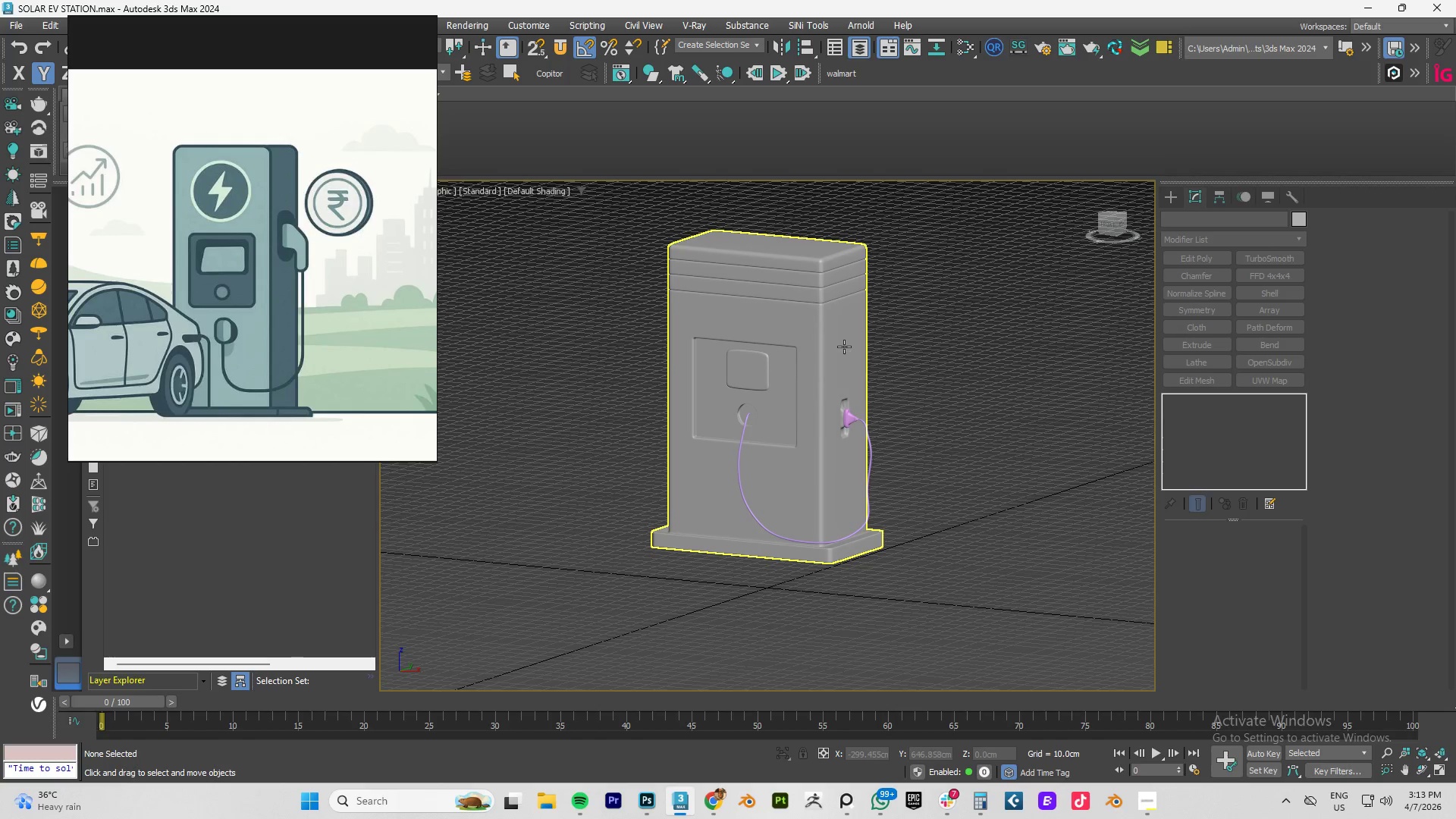 
scroll: coordinate [811, 344], scroll_direction: up, amount: 2.0
 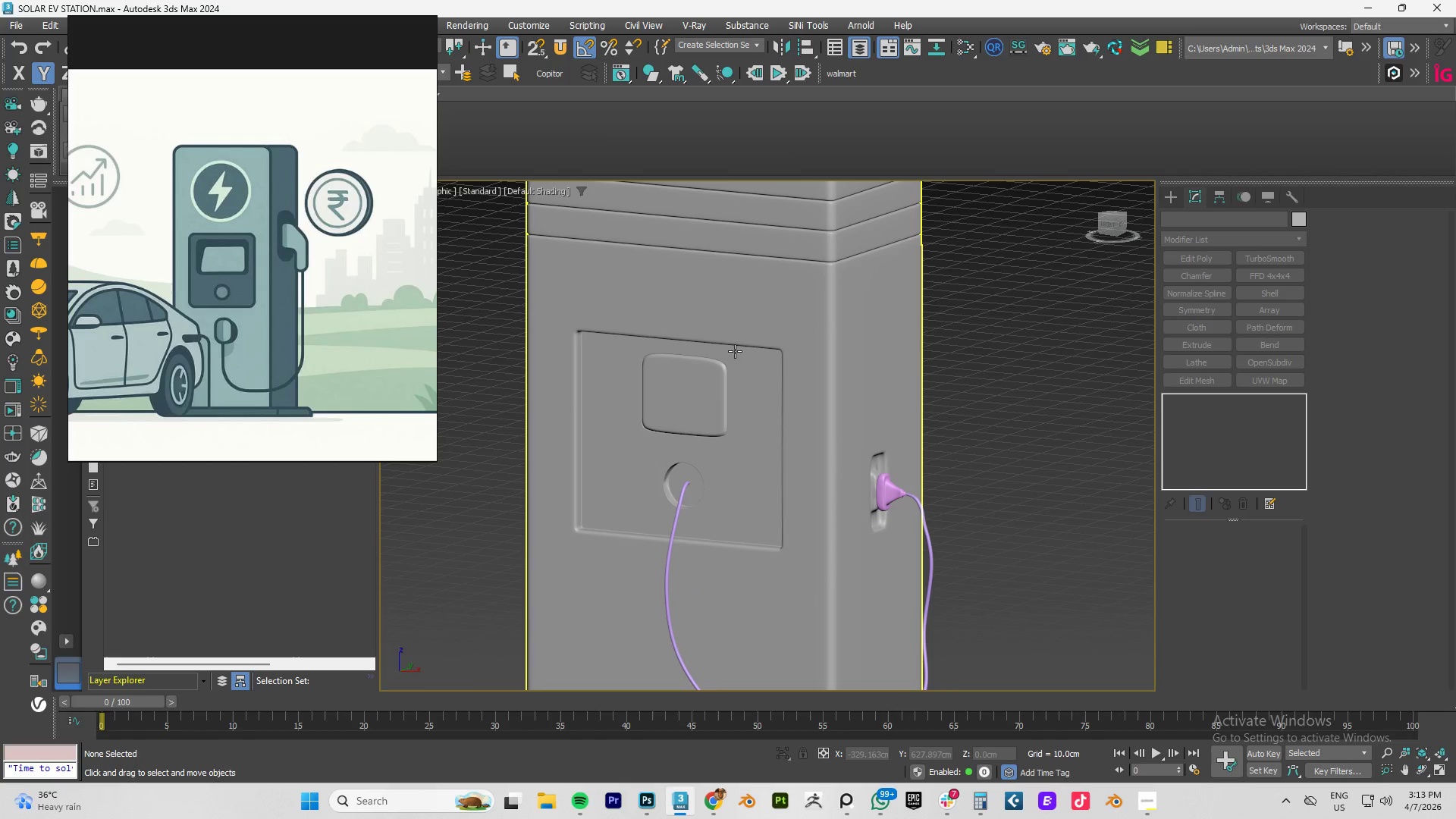 
hold_key(key=AltLeft, duration=0.73)
 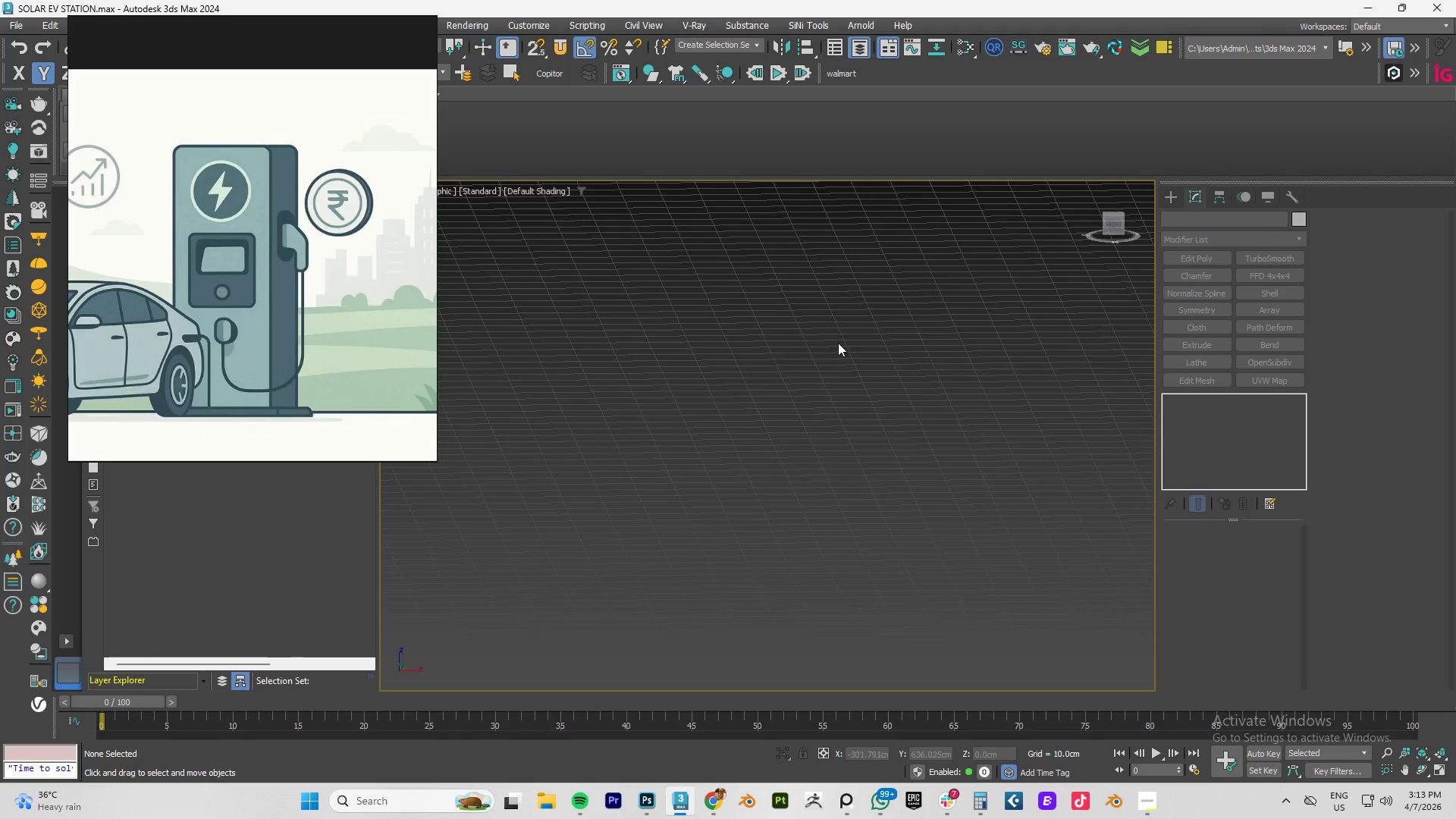 
scroll: coordinate [745, 351], scroll_direction: down, amount: 6.0
 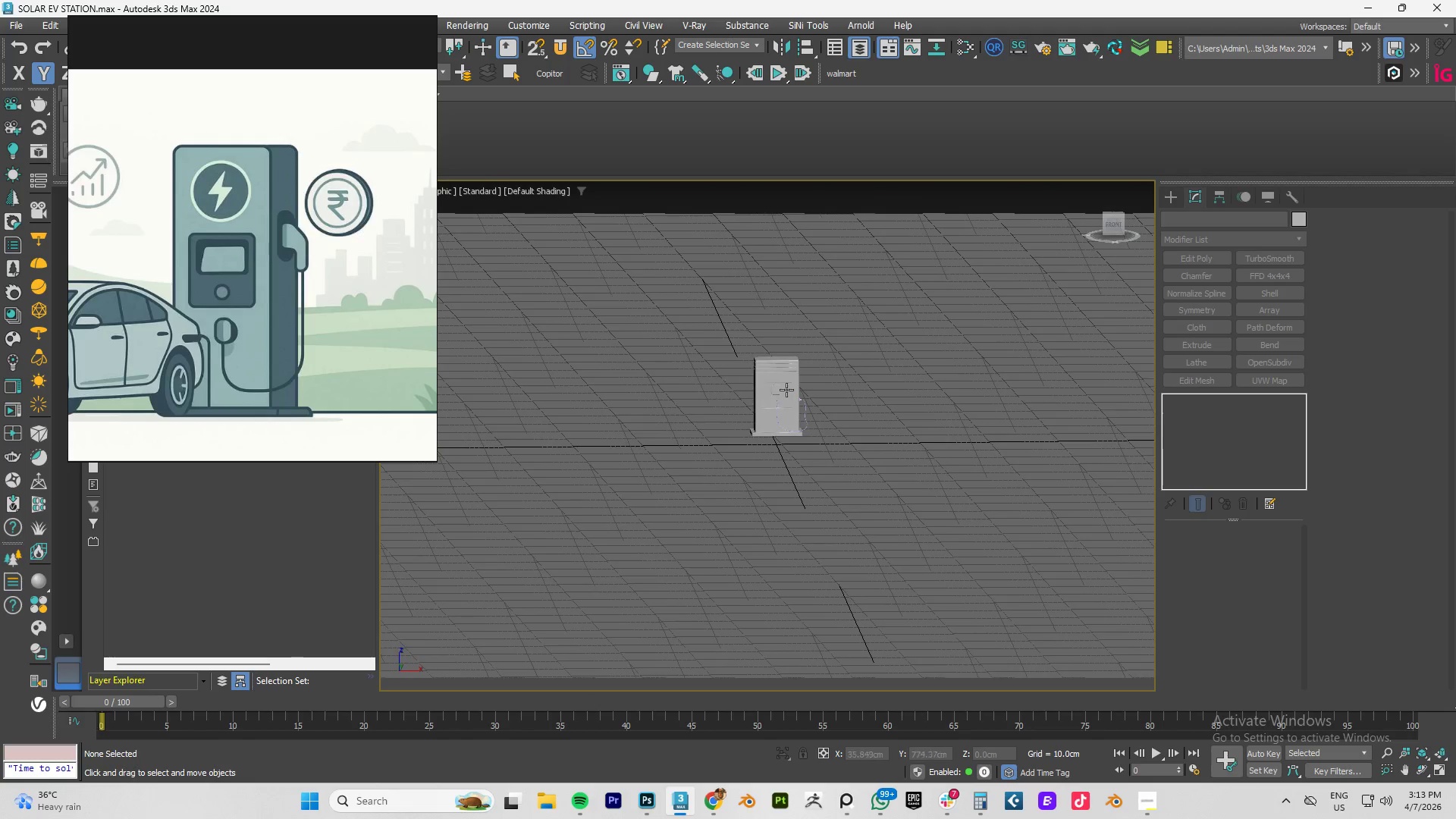 
left_click([679, 384])
 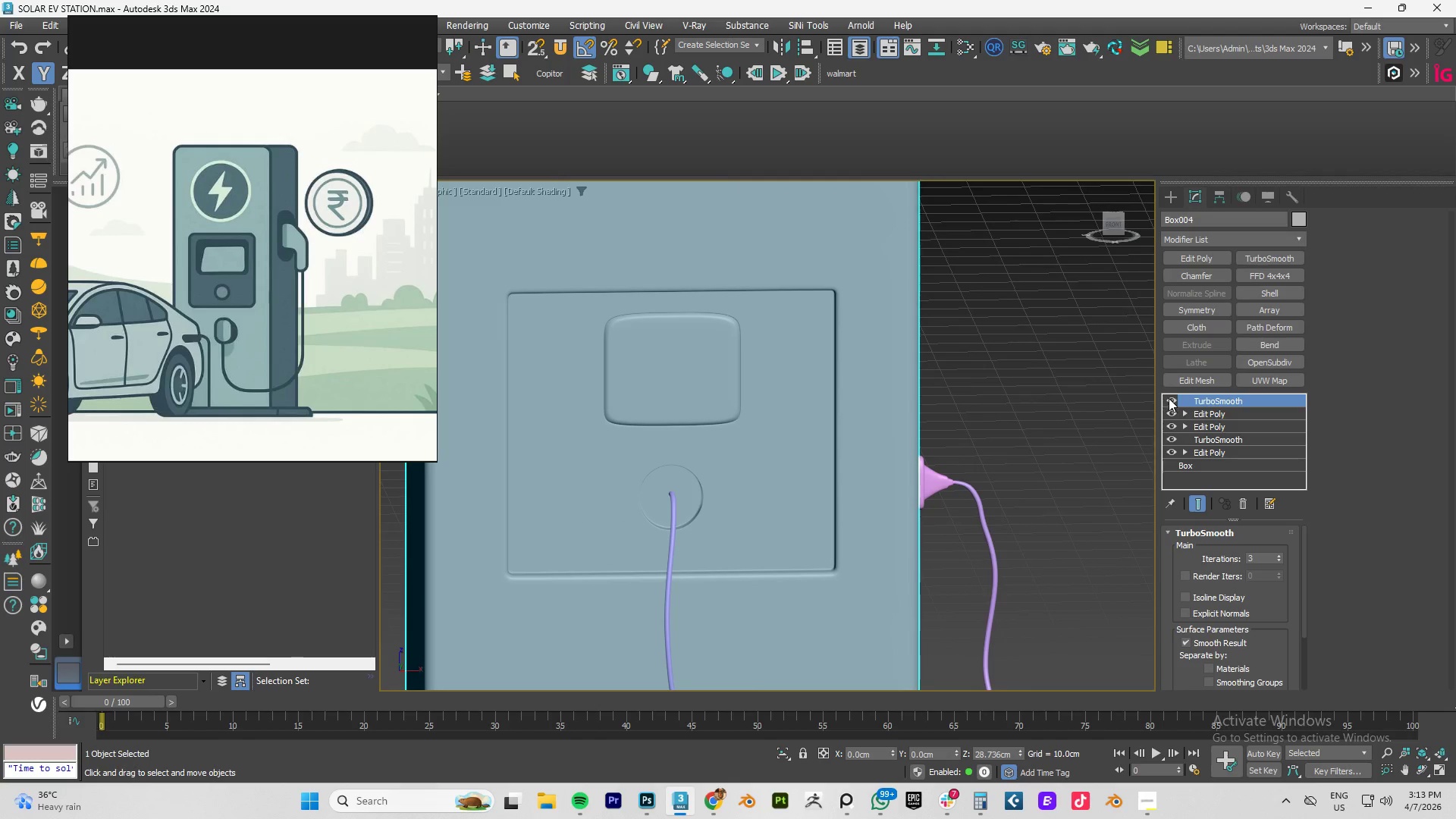 
scroll: coordinate [742, 388], scroll_direction: up, amount: 7.0
 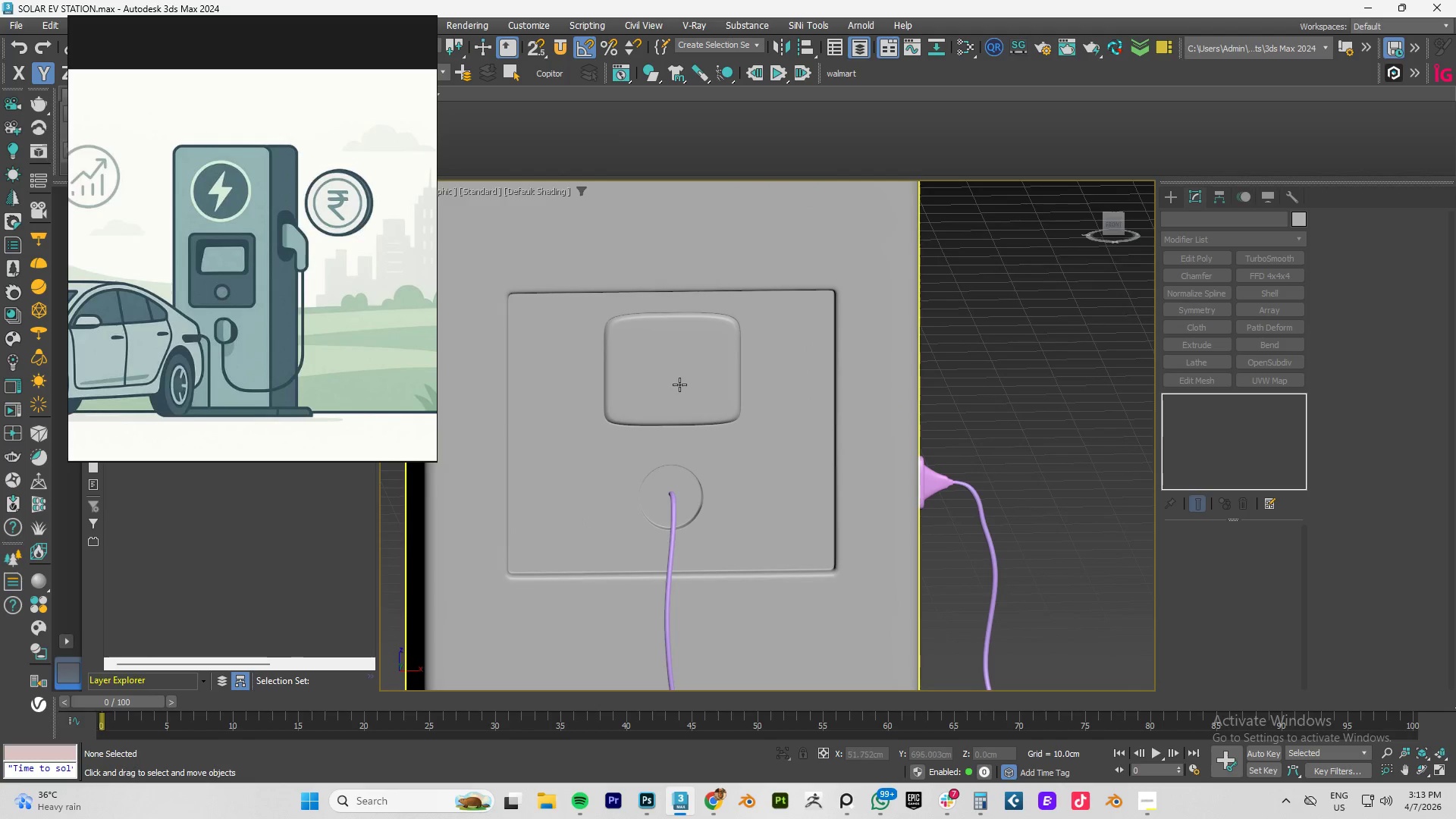 
key(F4)
 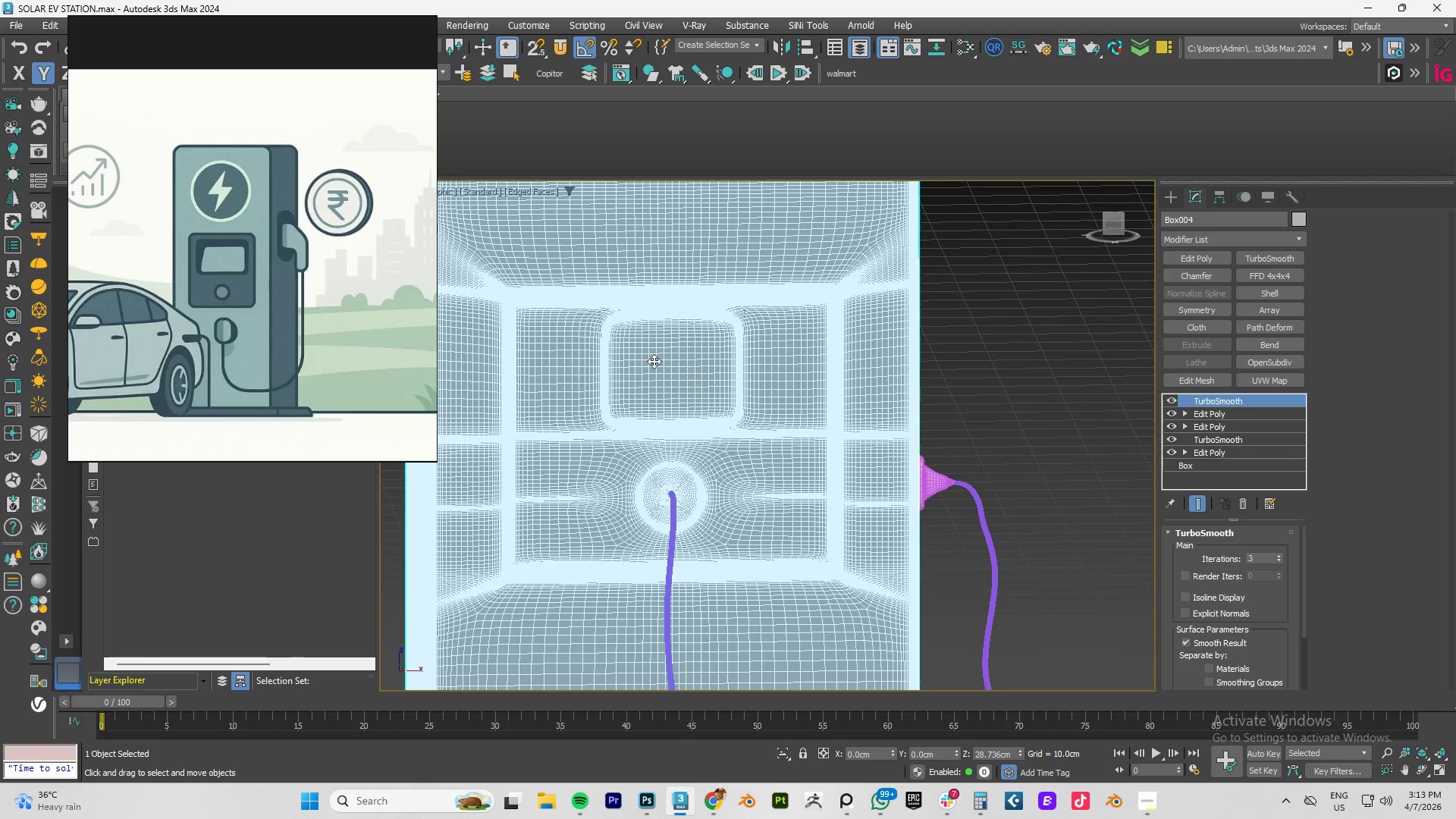 
scroll: coordinate [720, 316], scroll_direction: up, amount: 7.0
 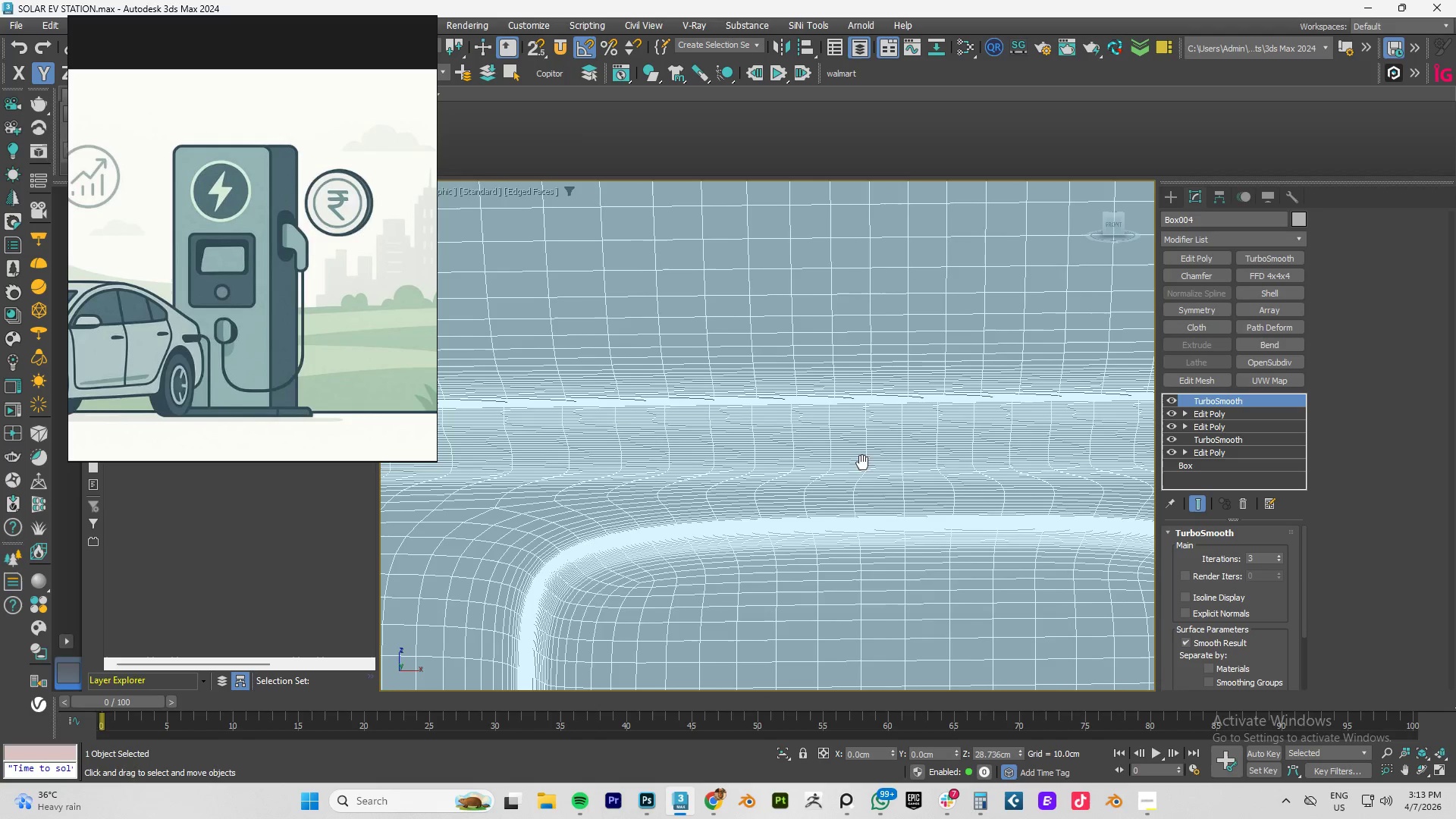 
hold_key(key=AltLeft, duration=1.5)
 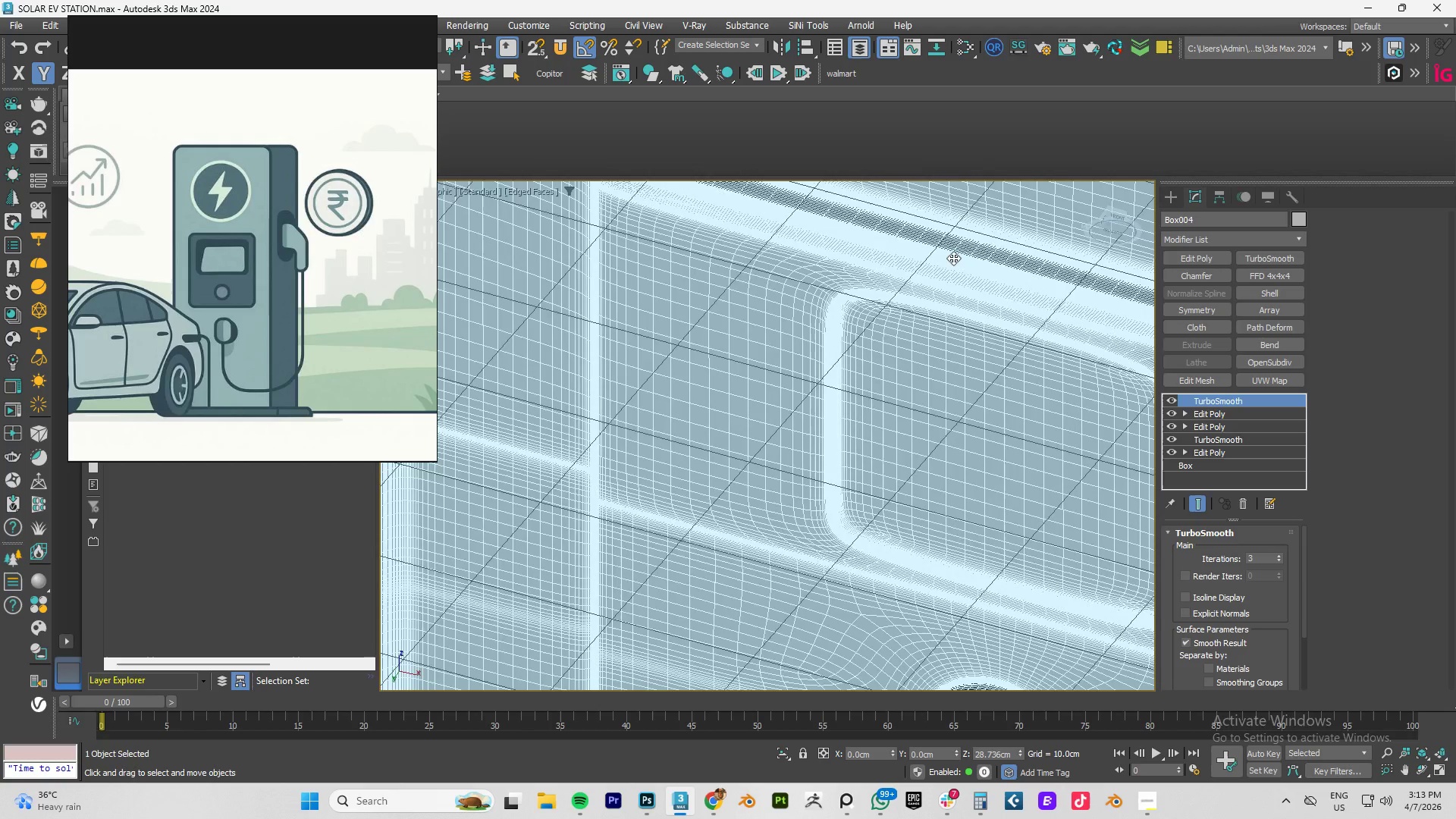 
scroll: coordinate [842, 443], scroll_direction: down, amount: 2.0
 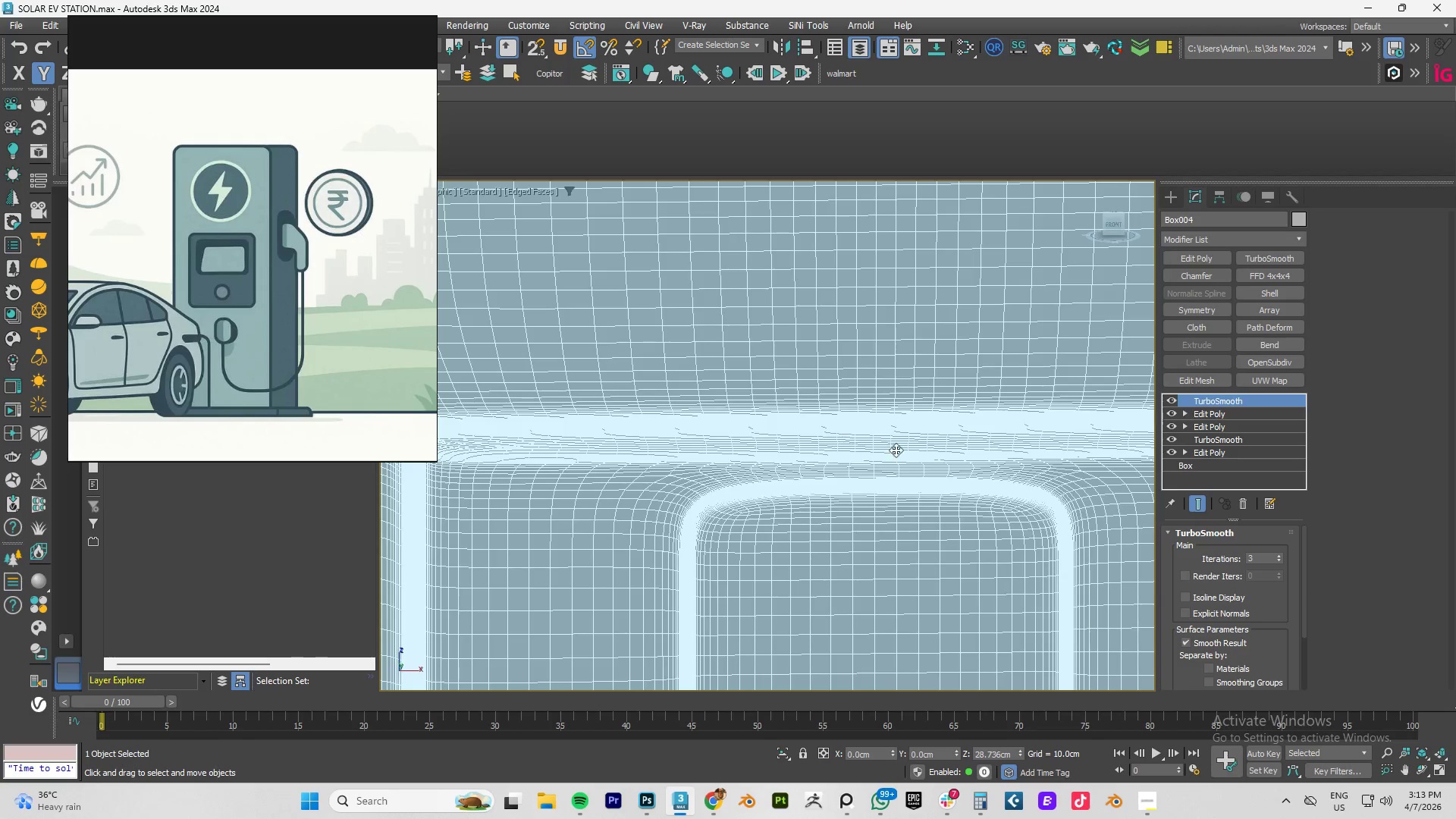 
scroll: coordinate [996, 313], scroll_direction: up, amount: 5.0
 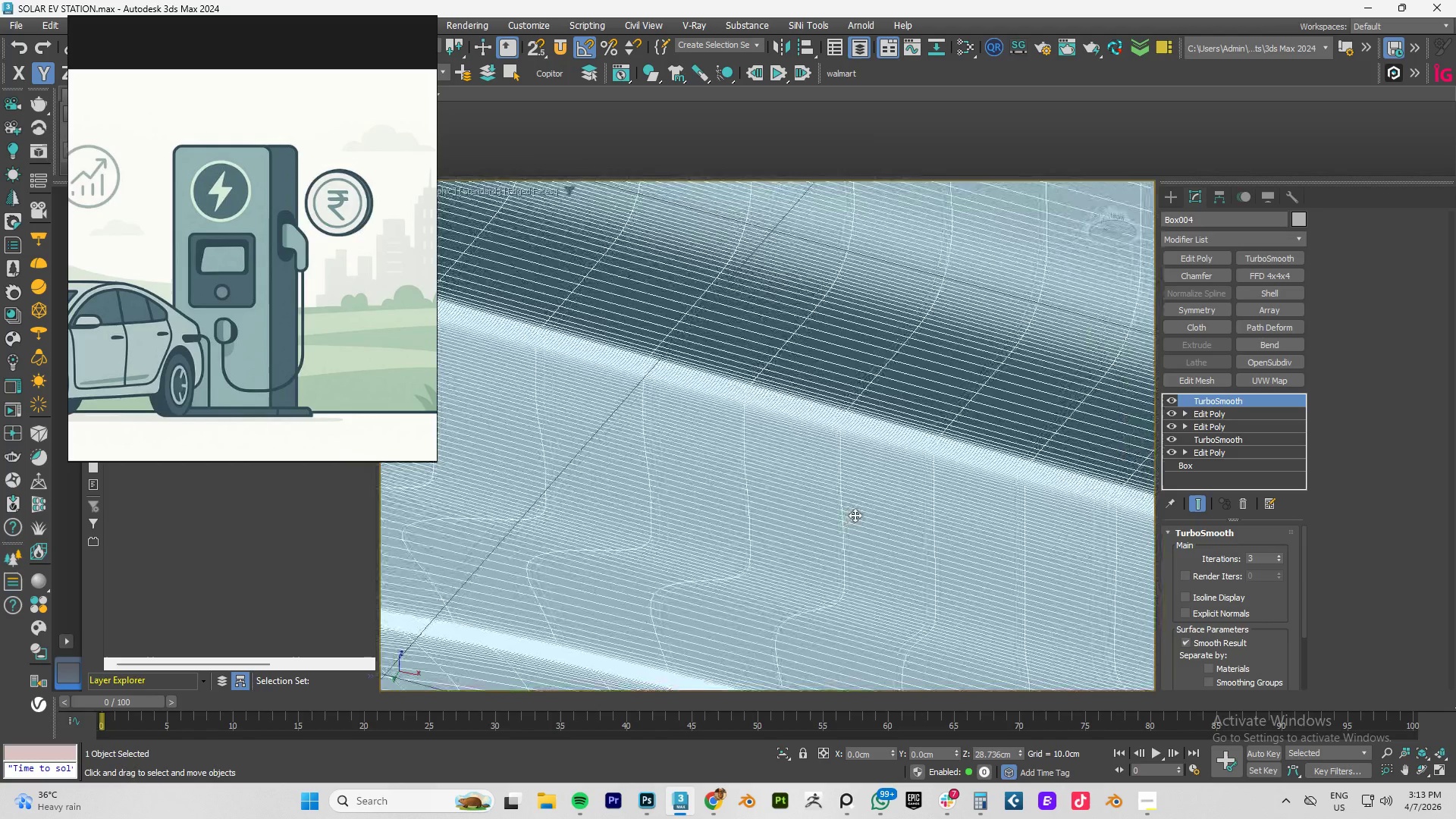 
hold_key(key=AltLeft, duration=0.86)
 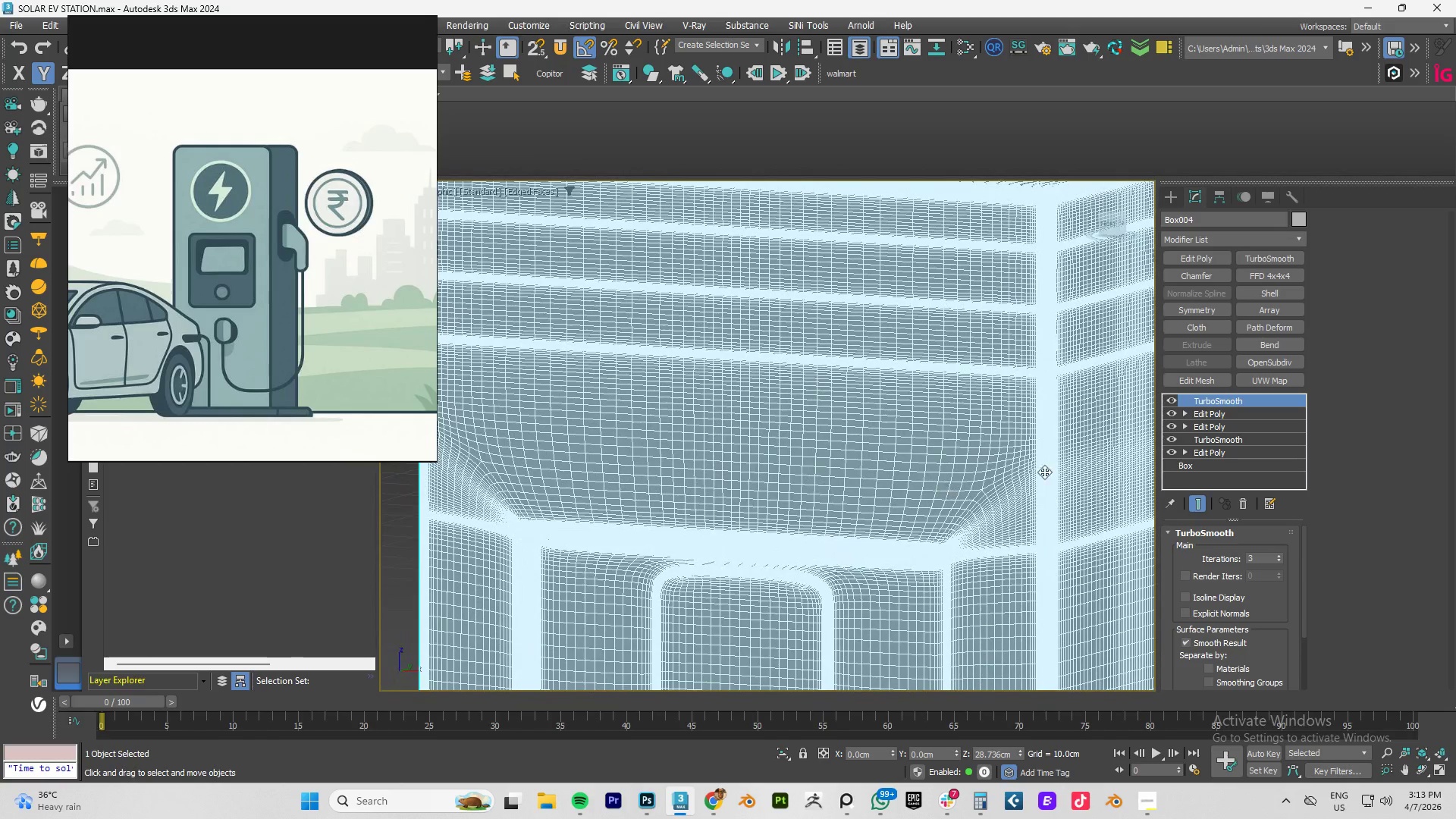 
scroll: coordinate [883, 466], scroll_direction: down, amount: 7.0
 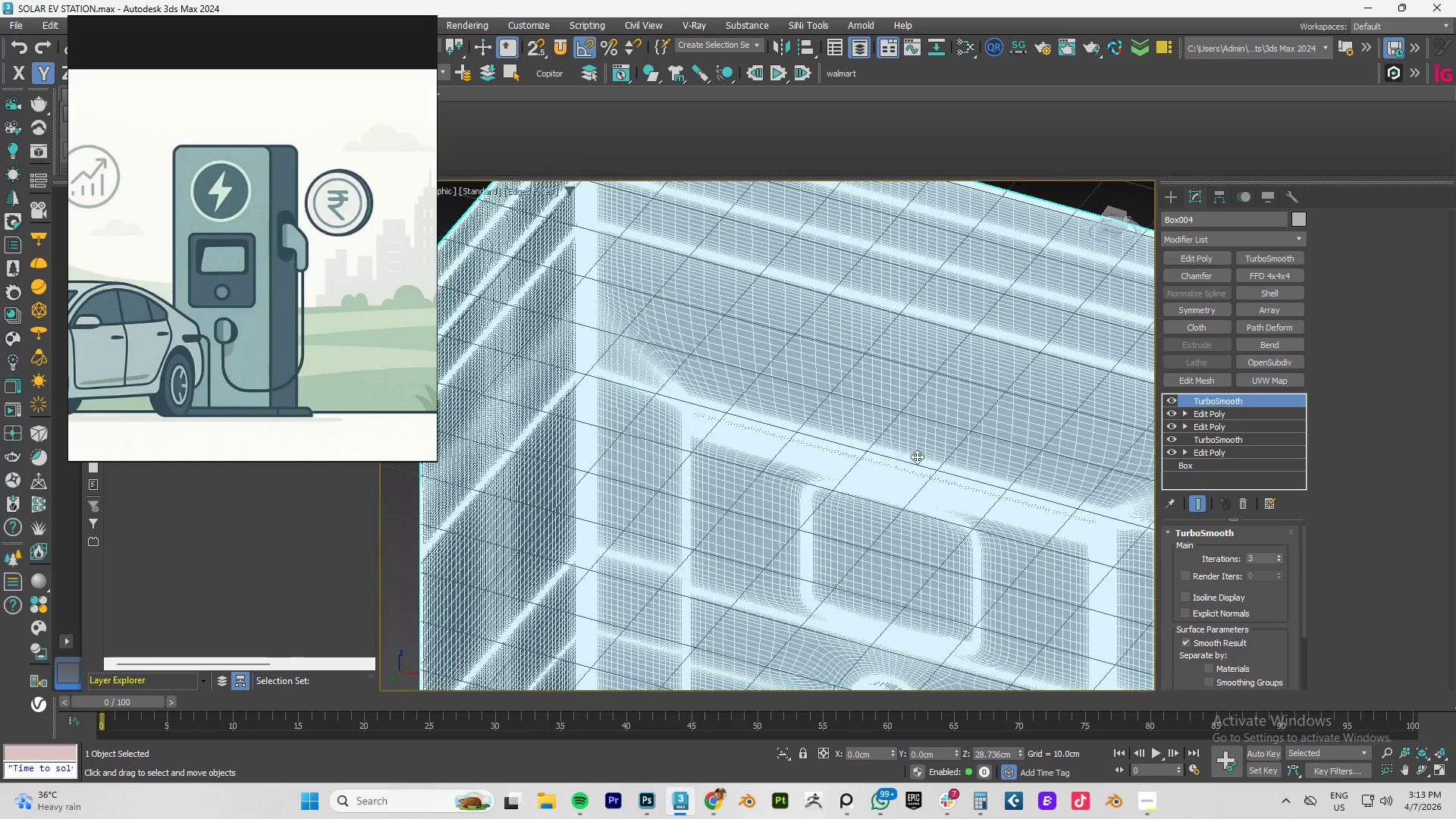 
hold_key(key=AltLeft, duration=2.17)
scroll: coordinate [824, 466], scroll_direction: down, amount: 3.0
 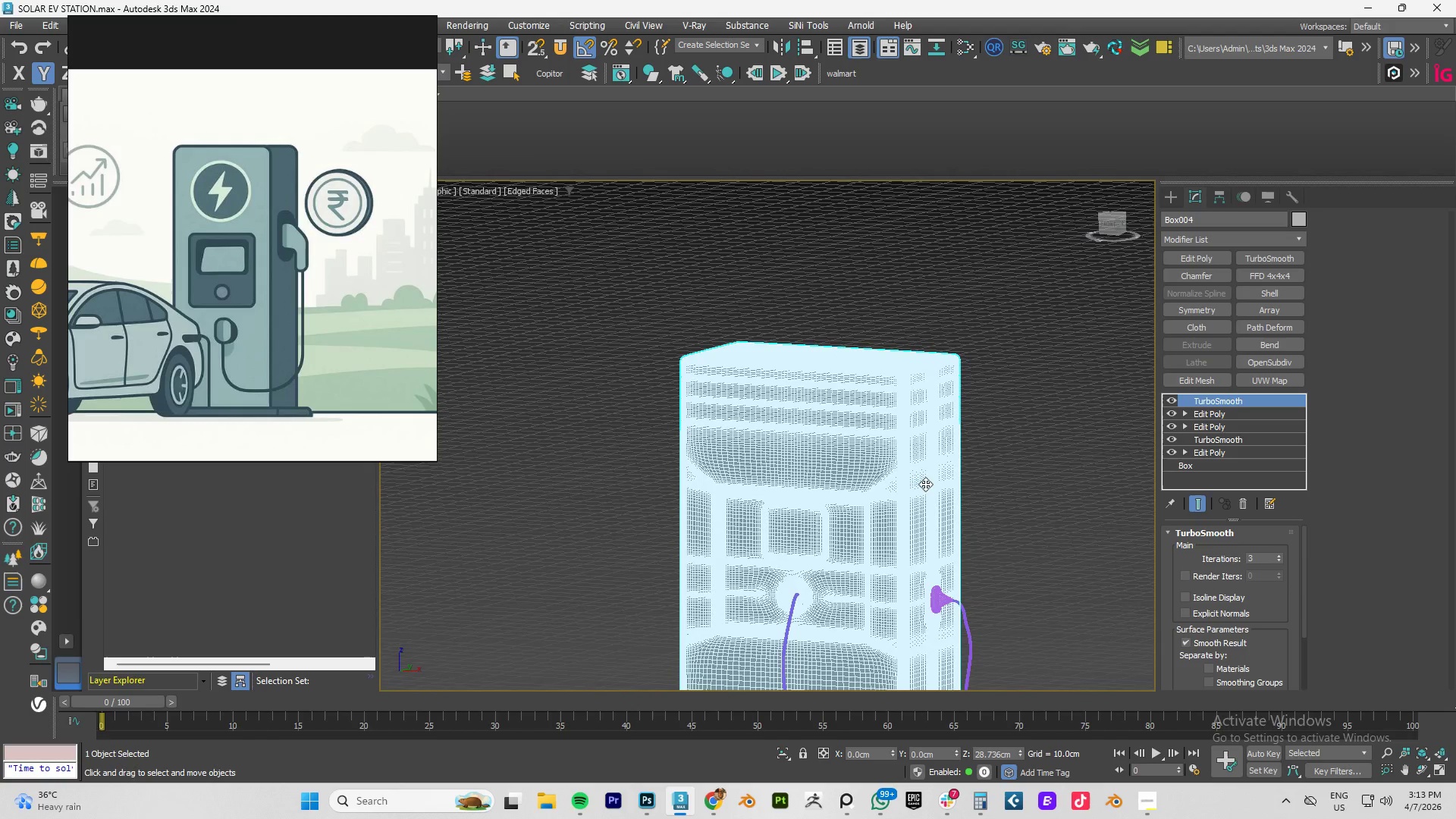 
hold_key(key=AltLeft, duration=0.66)
 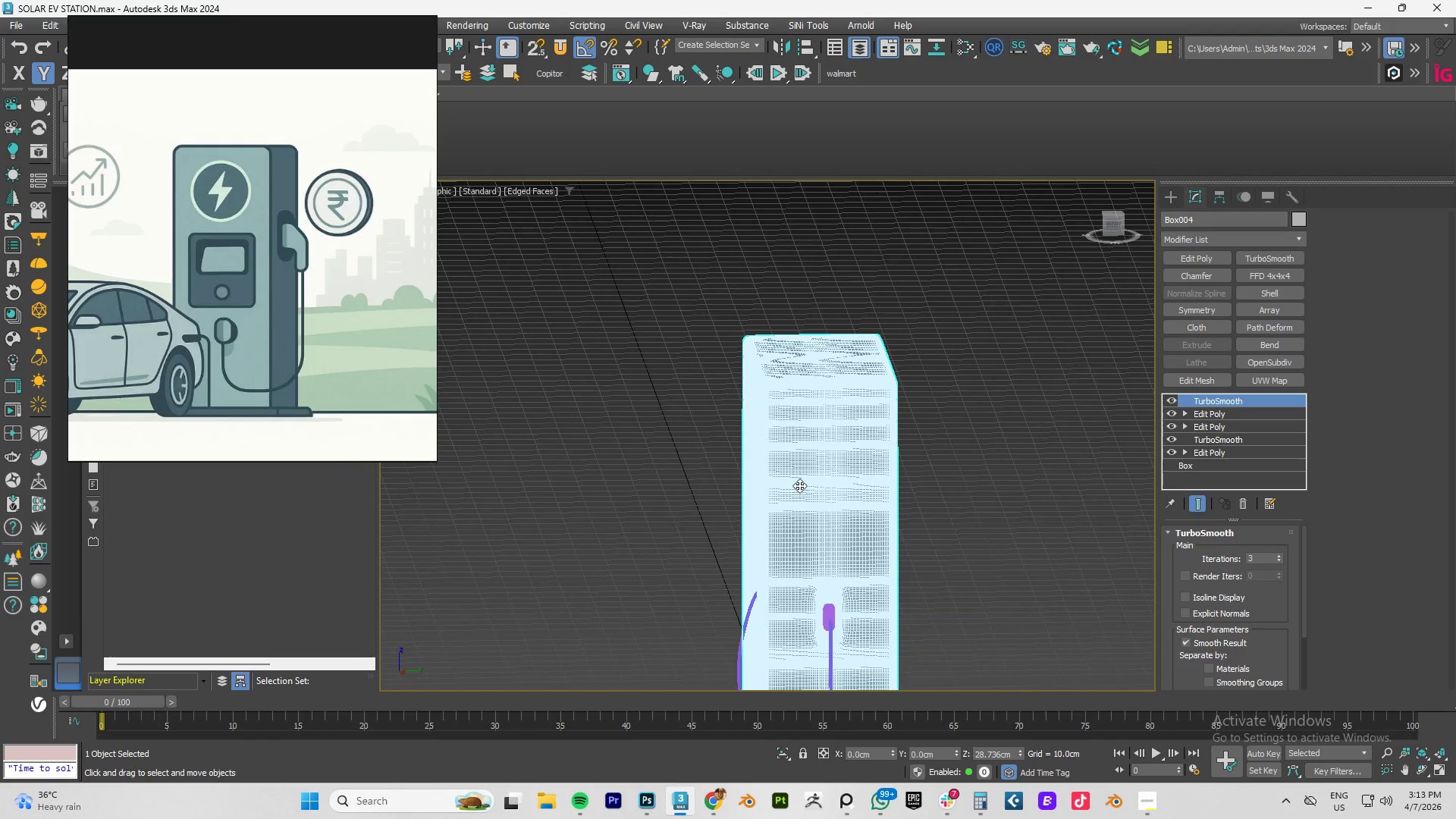 
key(F4)
 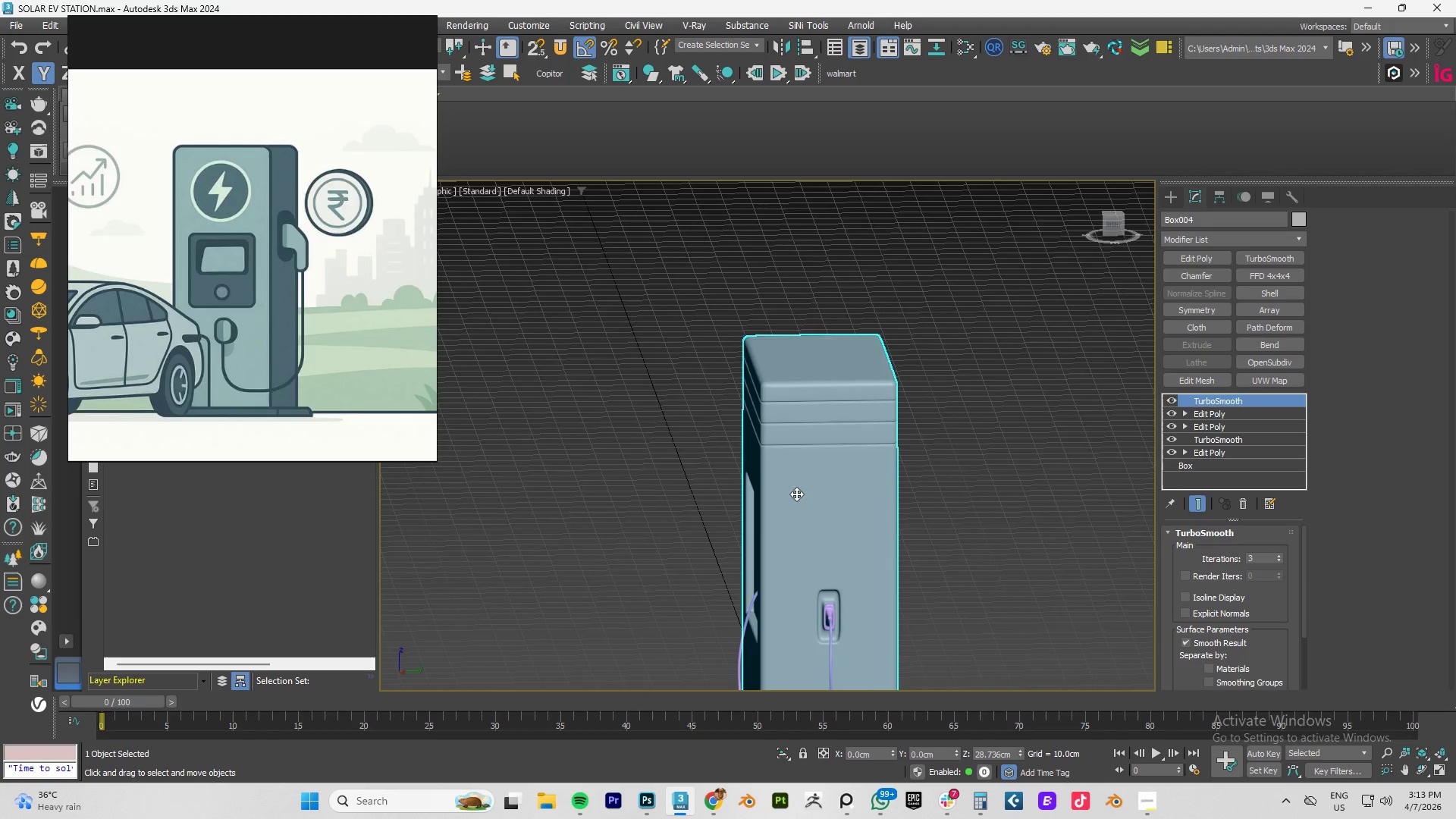 
hold_key(key=AltLeft, duration=0.67)
 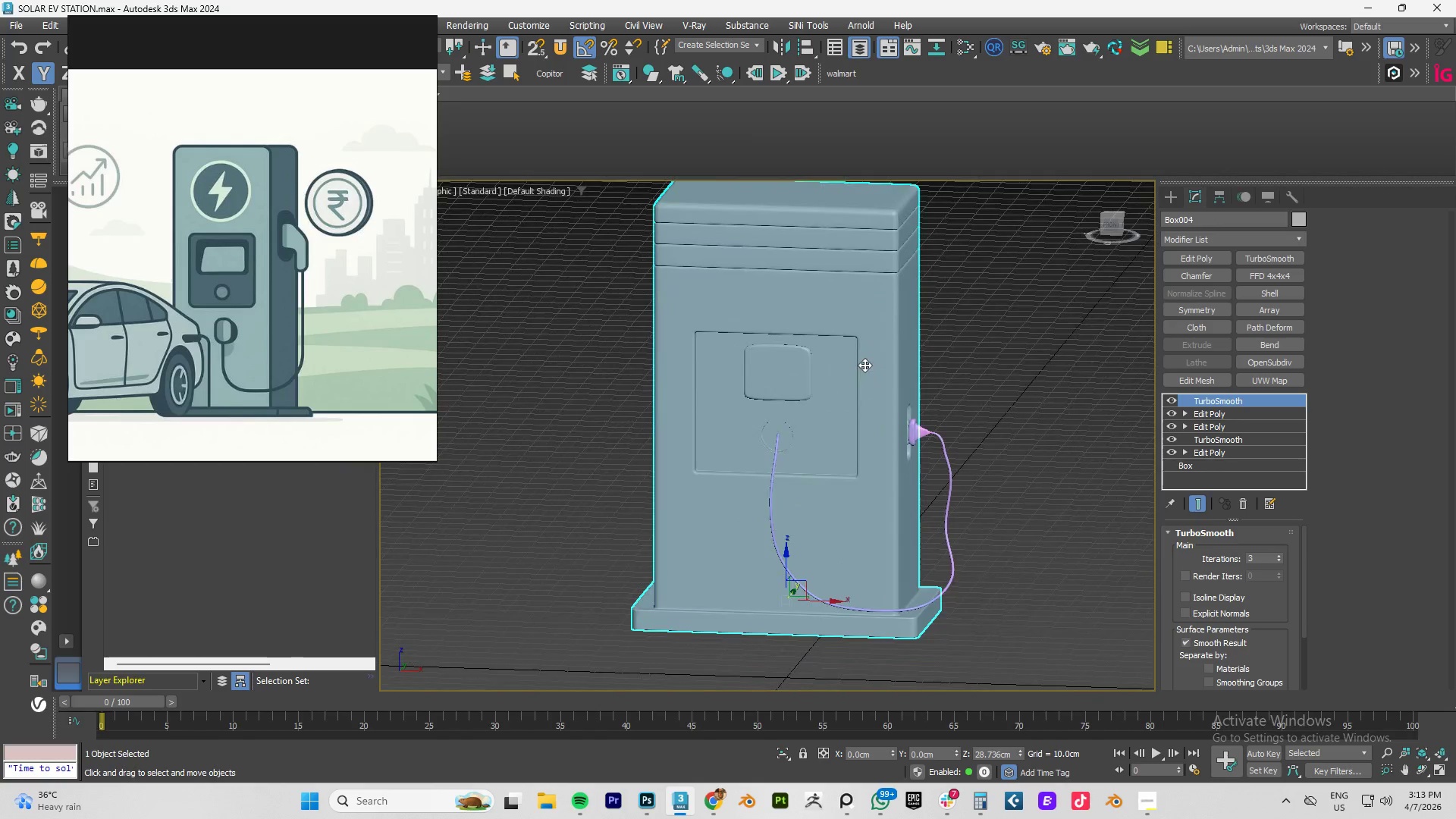 
scroll: coordinate [785, 496], scroll_direction: none, amount: 0.0
 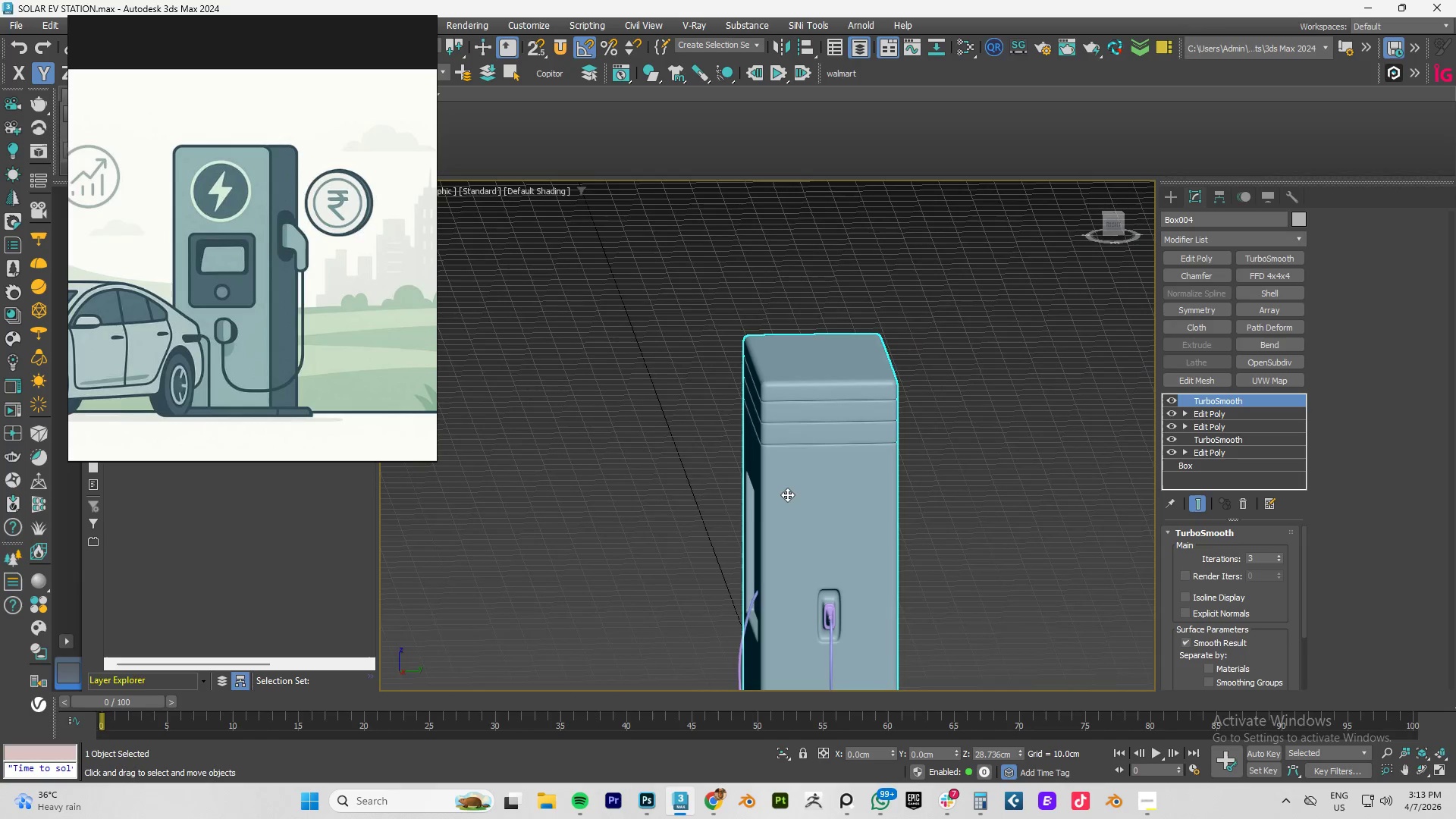 
scroll: coordinate [863, 372], scroll_direction: down, amount: 3.0